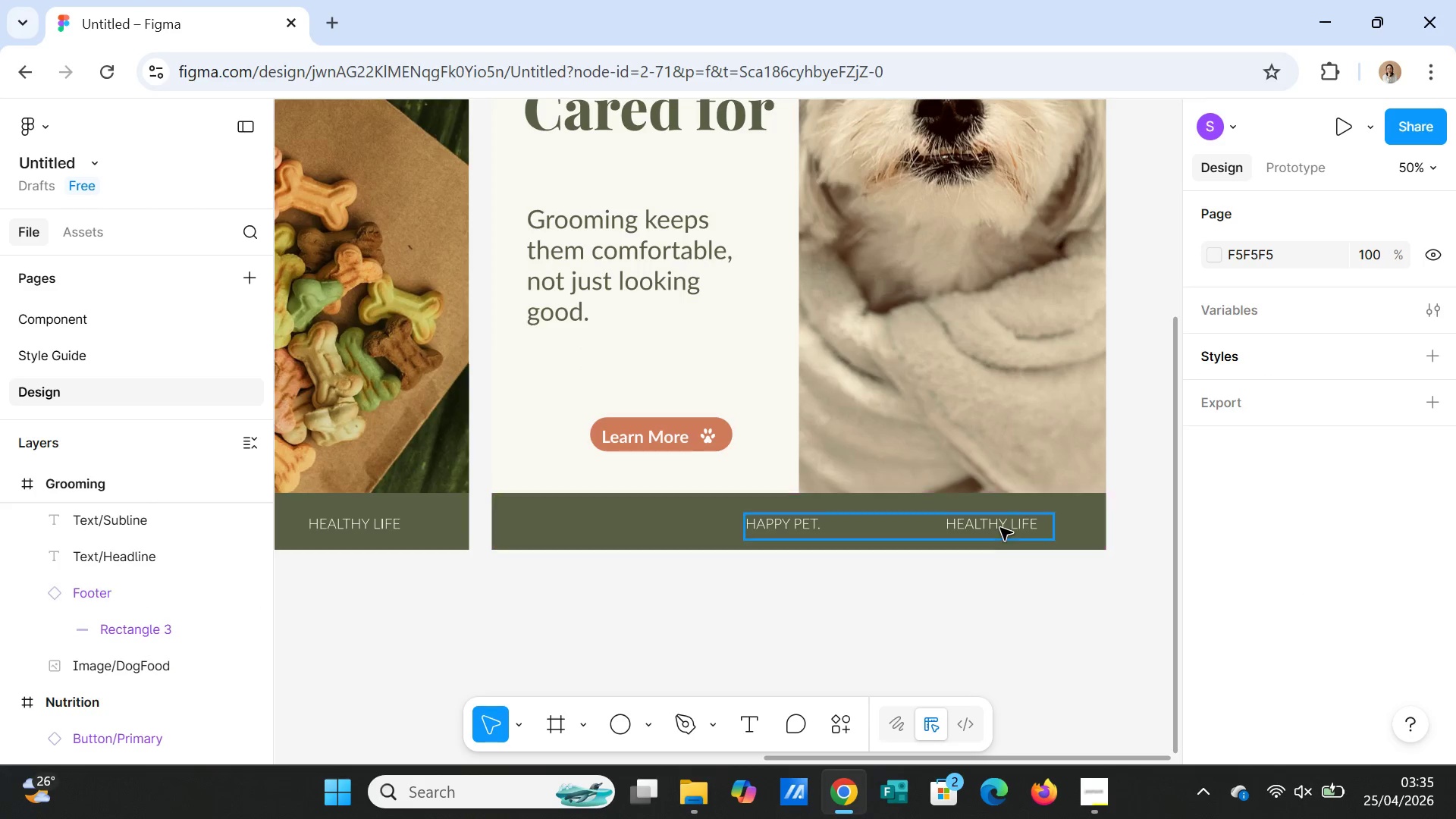 
double_click([1000, 527])
 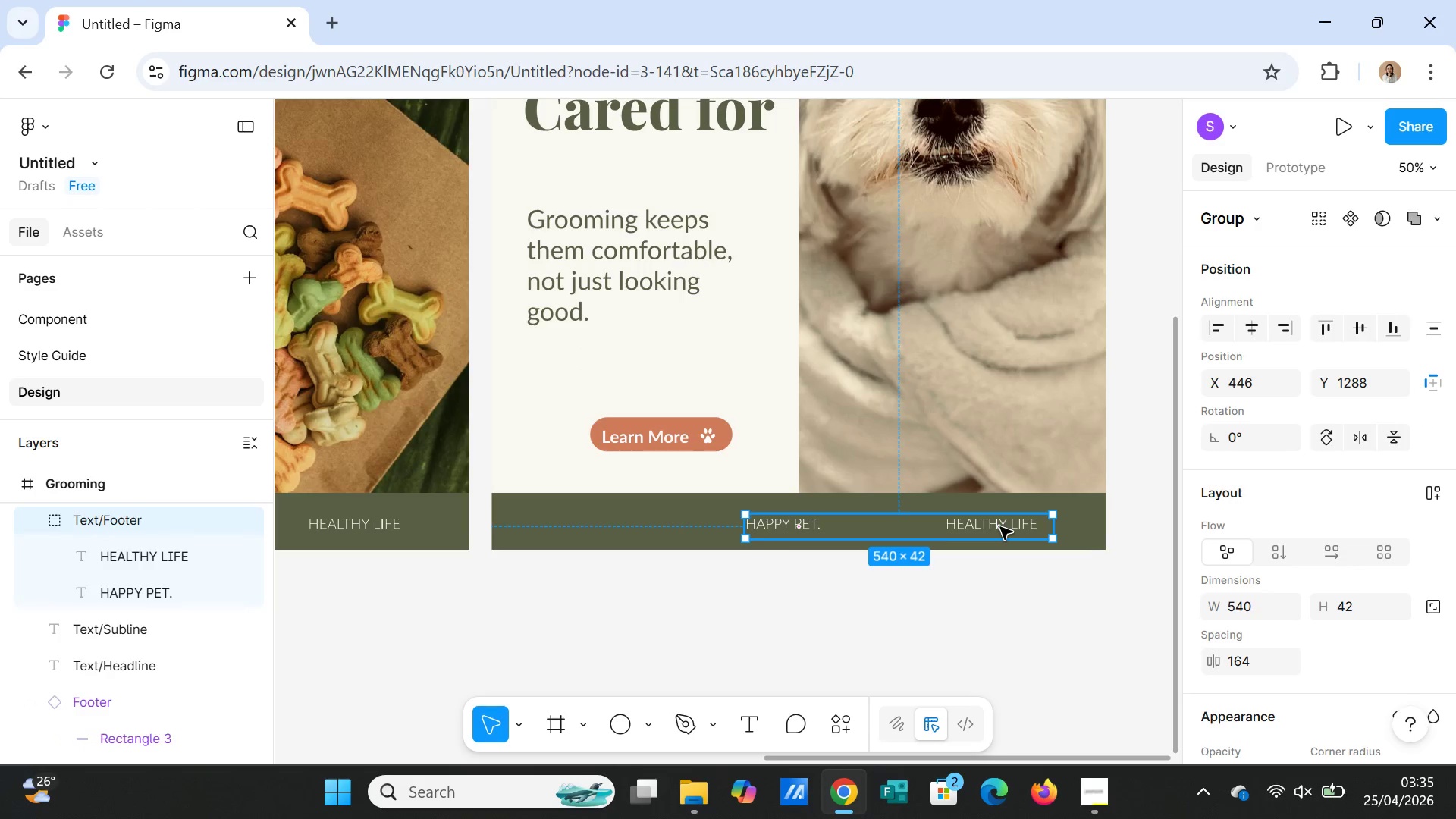 
triple_click([1000, 527])
 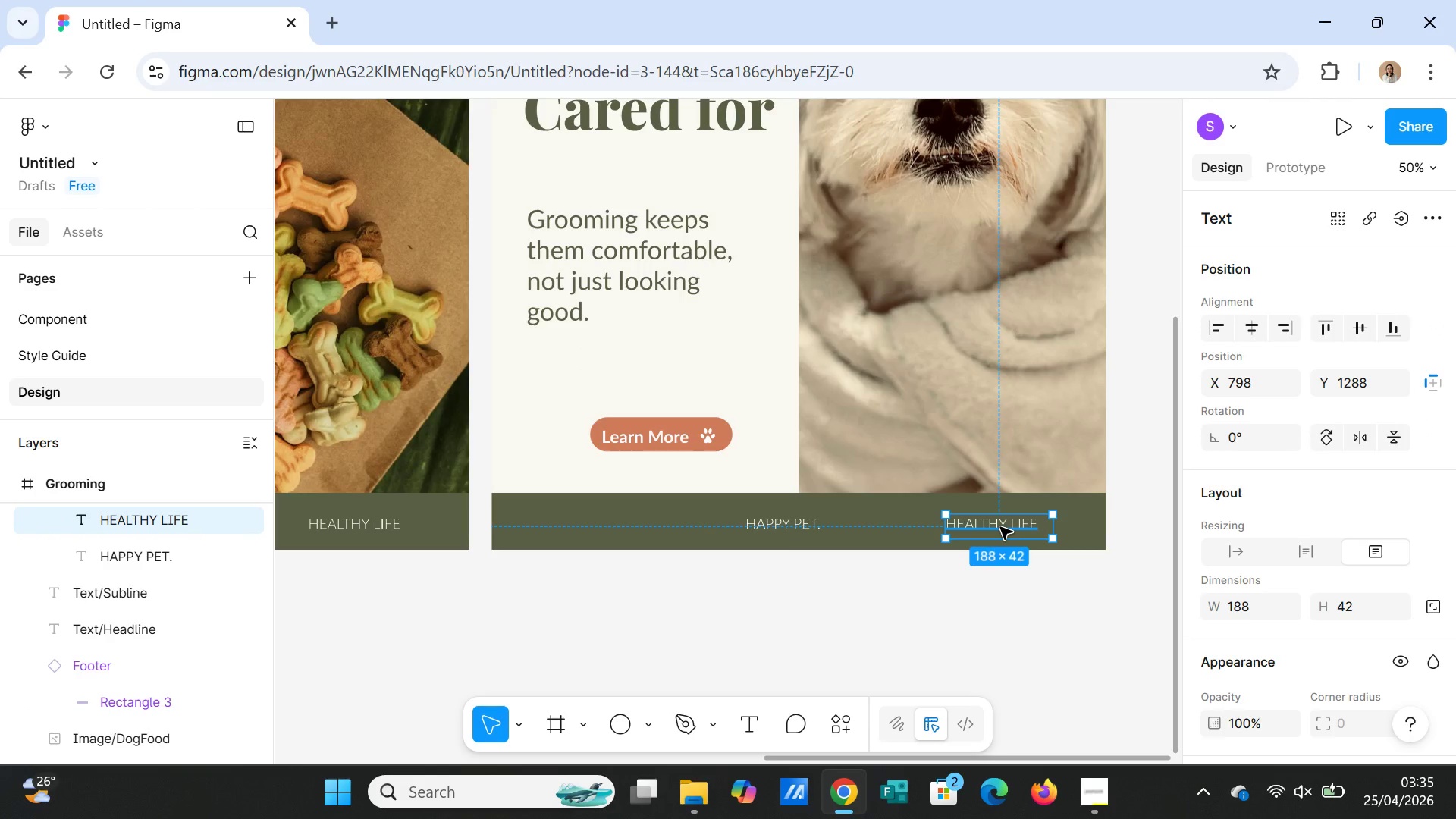 
key(Delete)
 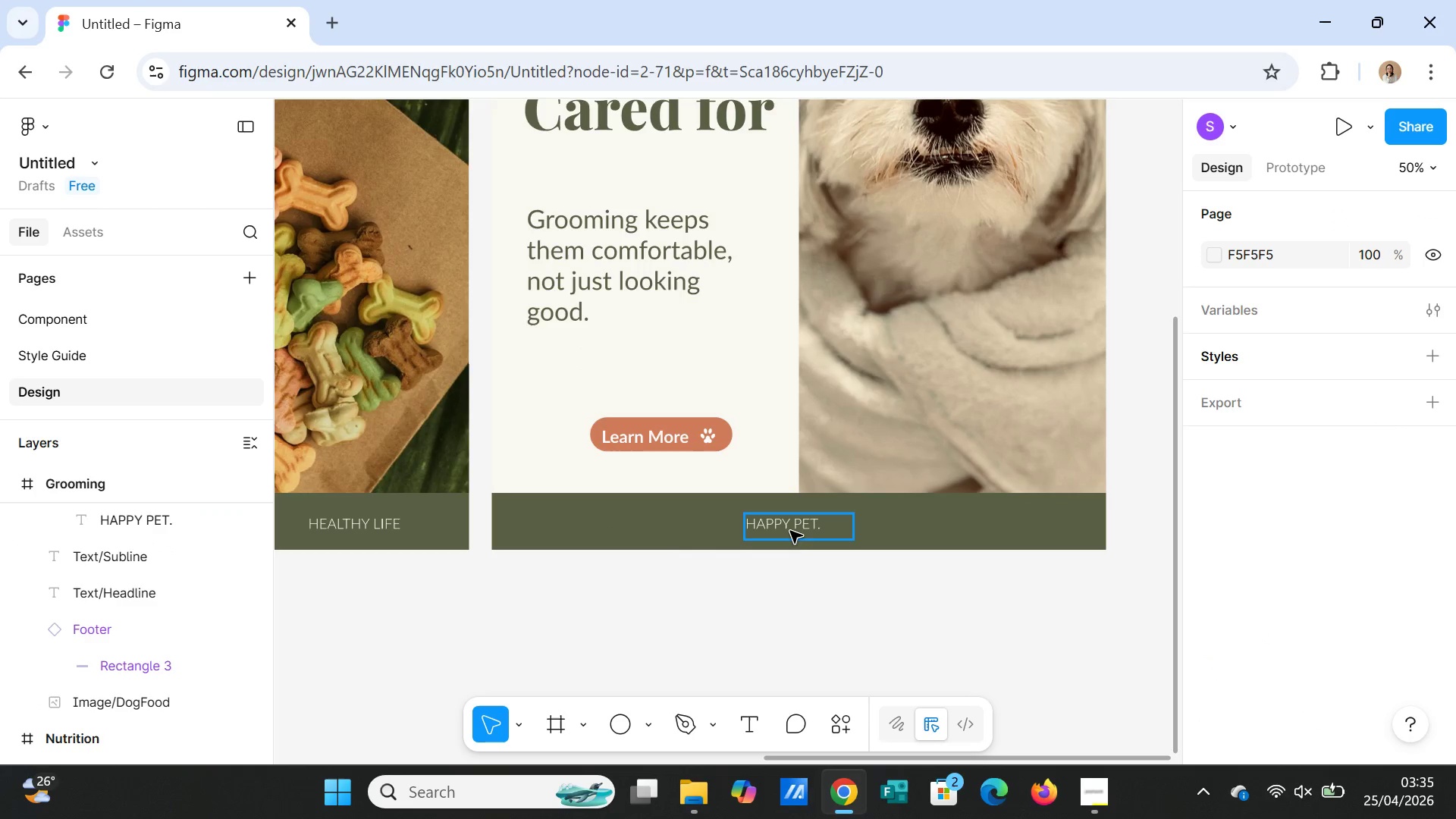 
double_click([790, 531])
 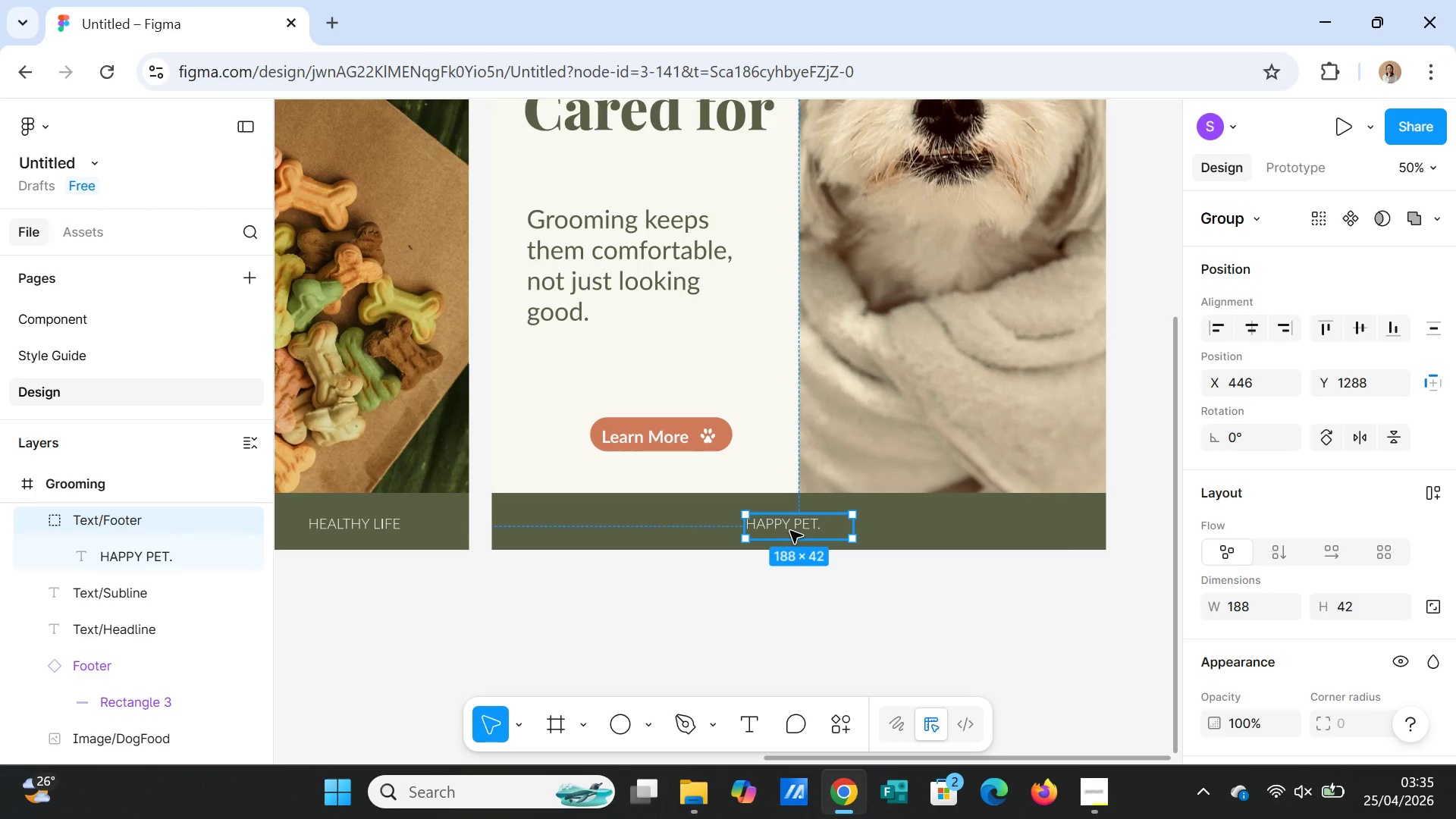 
triple_click([790, 531])
 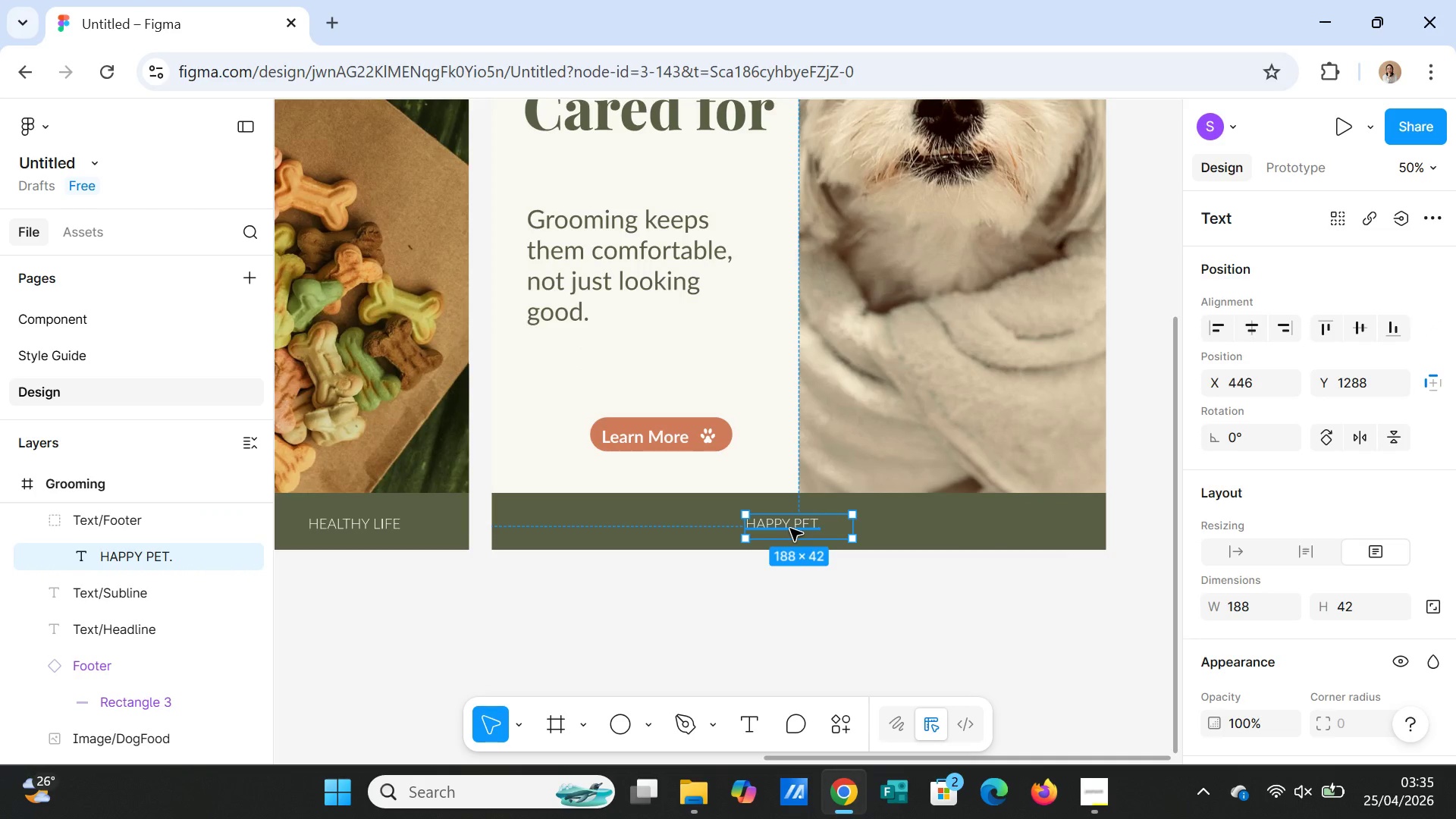 
double_click([790, 529])
 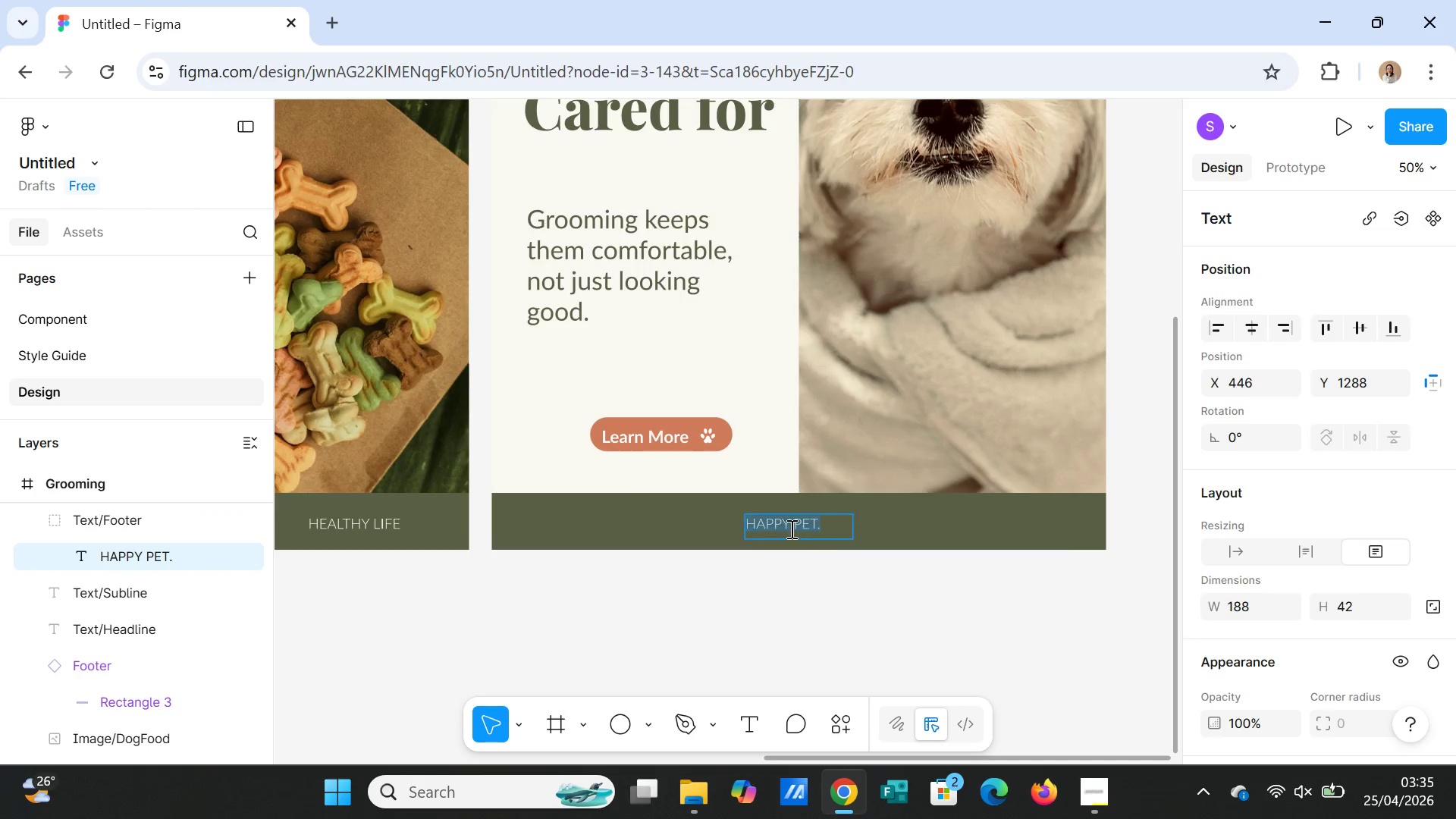 
triple_click([790, 529])
 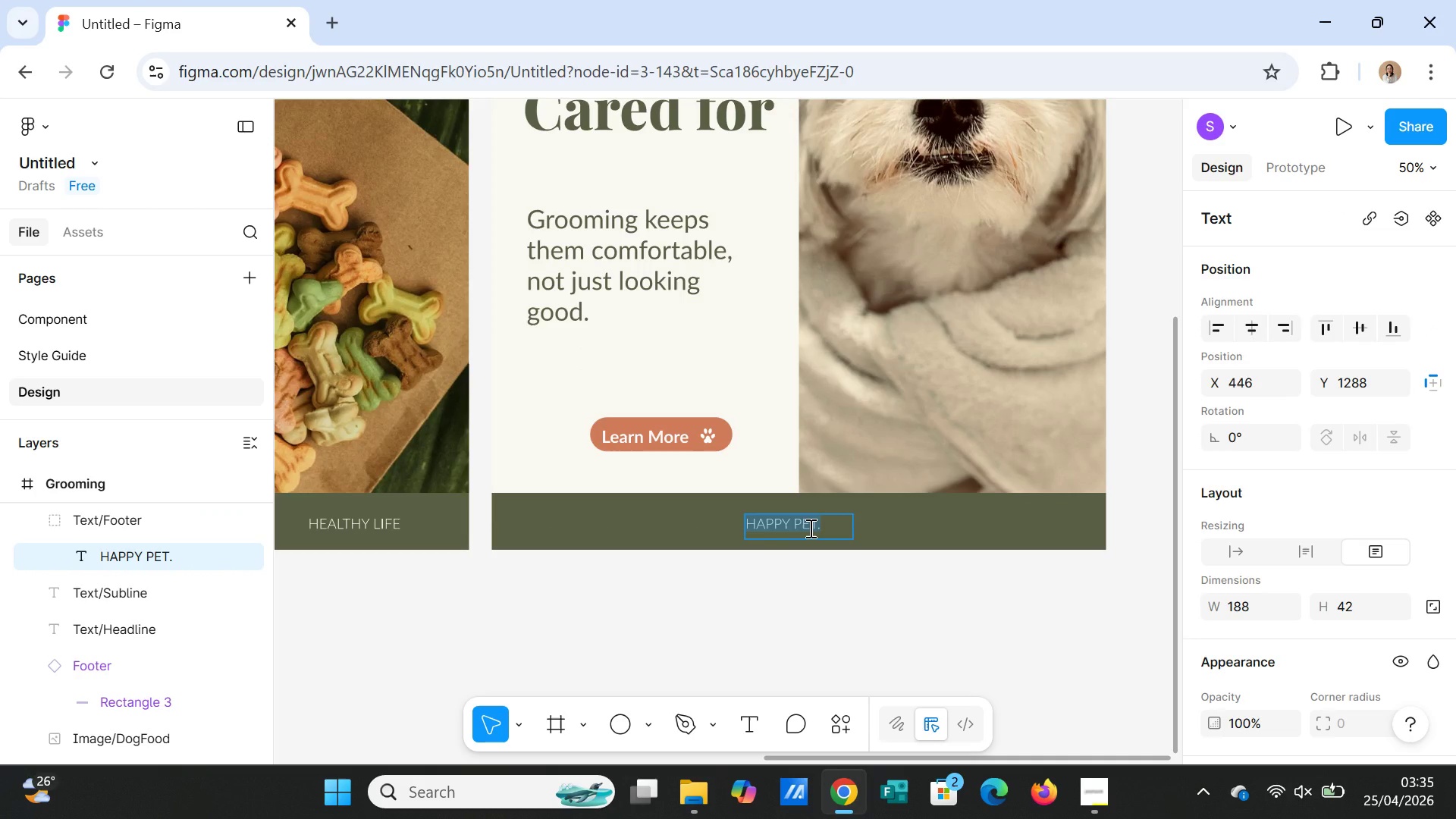 
type(A LITTLE )
 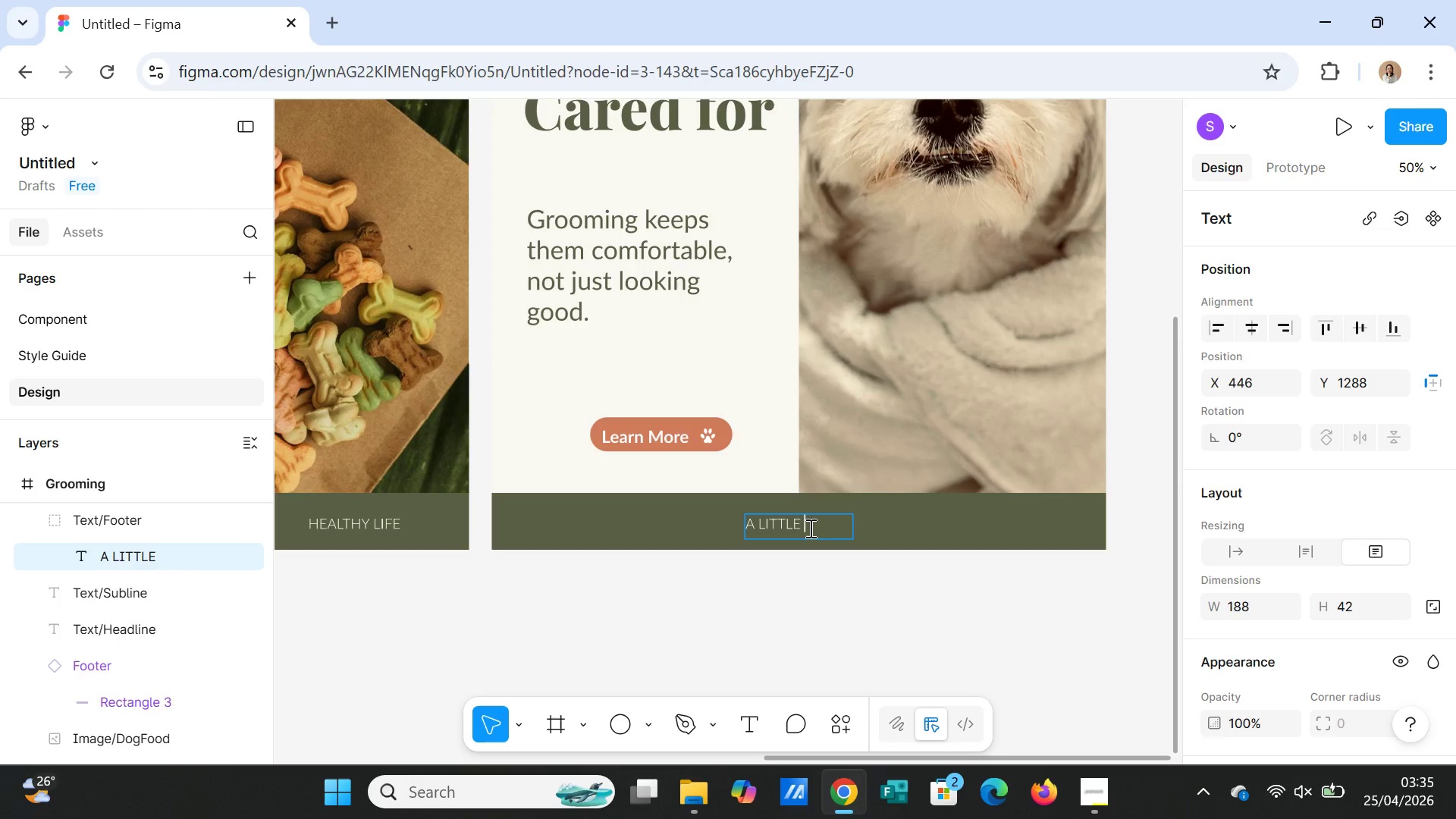 
type(CARE GOES A LONG WAY)
 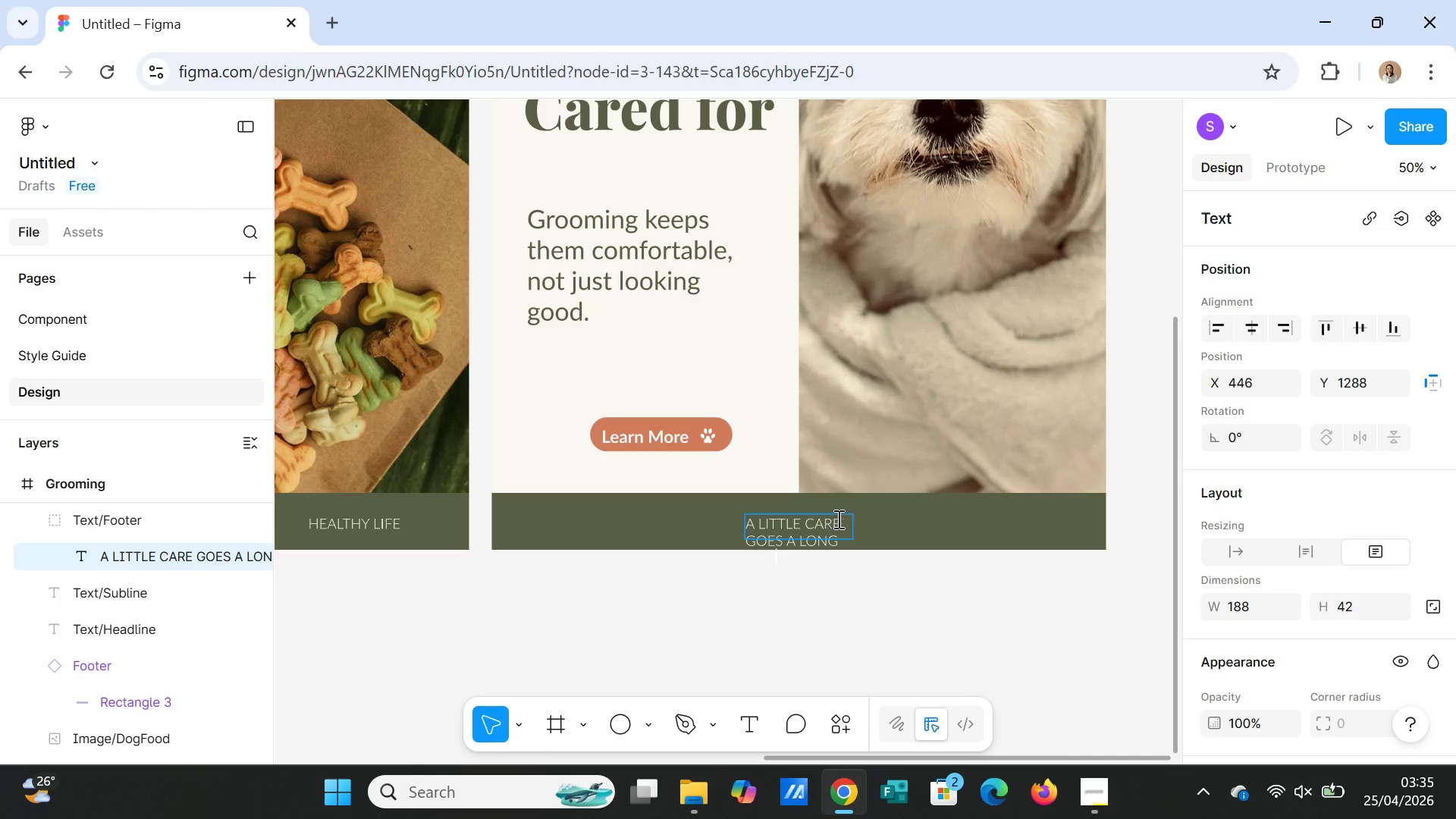 
left_click([884, 528])
 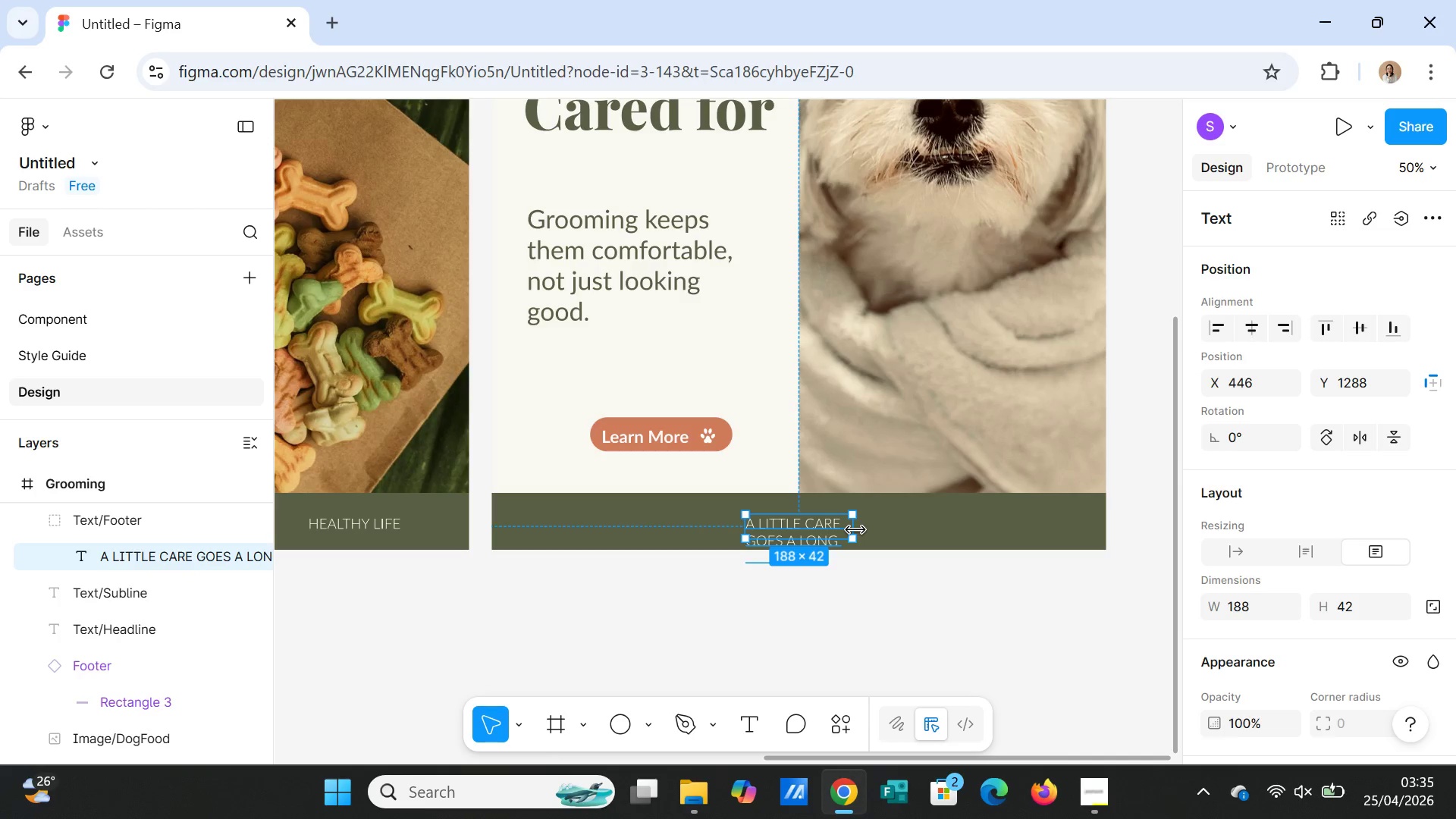 
left_click_drag(start_coordinate=[855, 529], to_coordinate=[977, 523])
 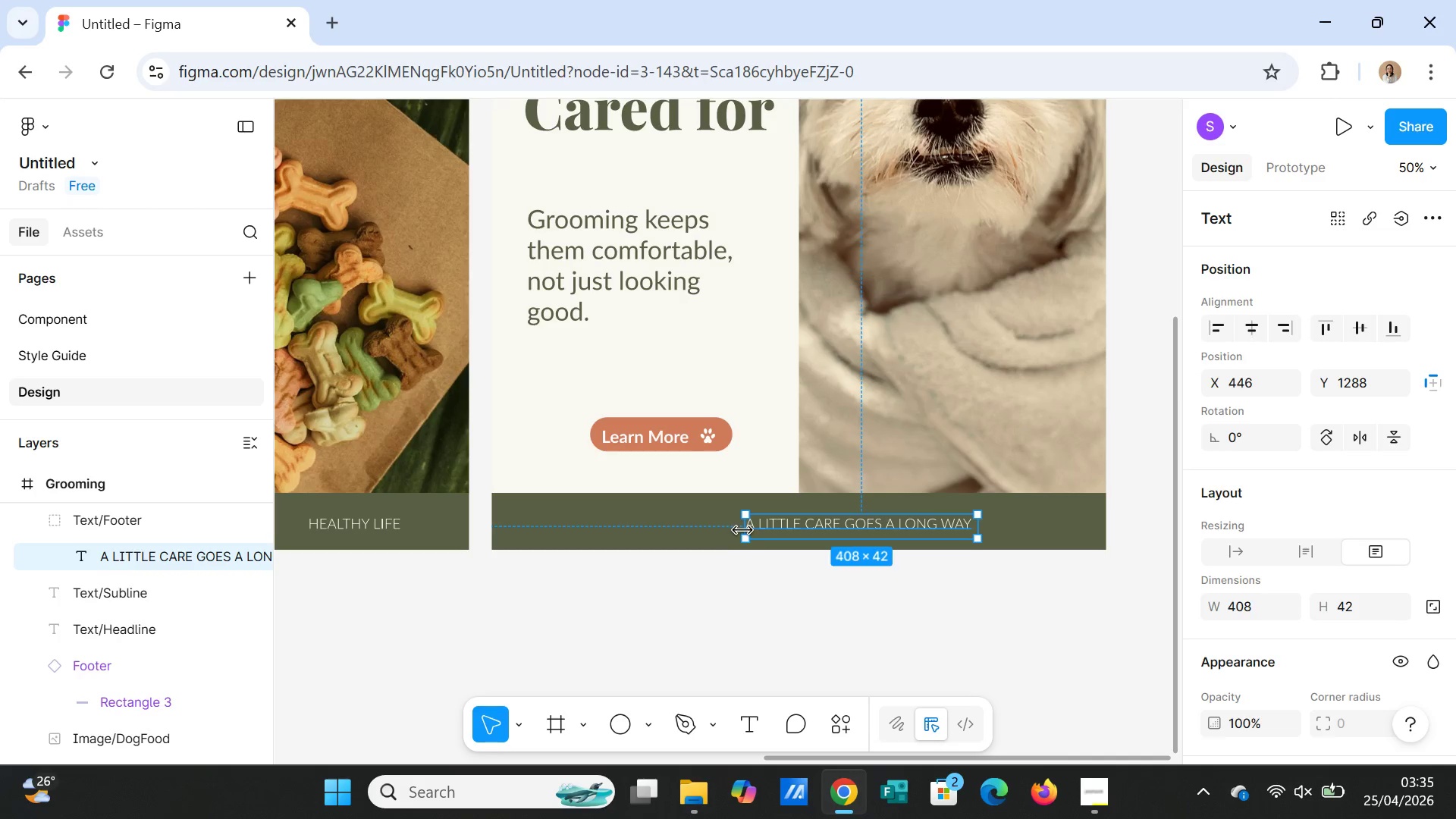 
left_click_drag(start_coordinate=[742, 528], to_coordinate=[695, 528])
 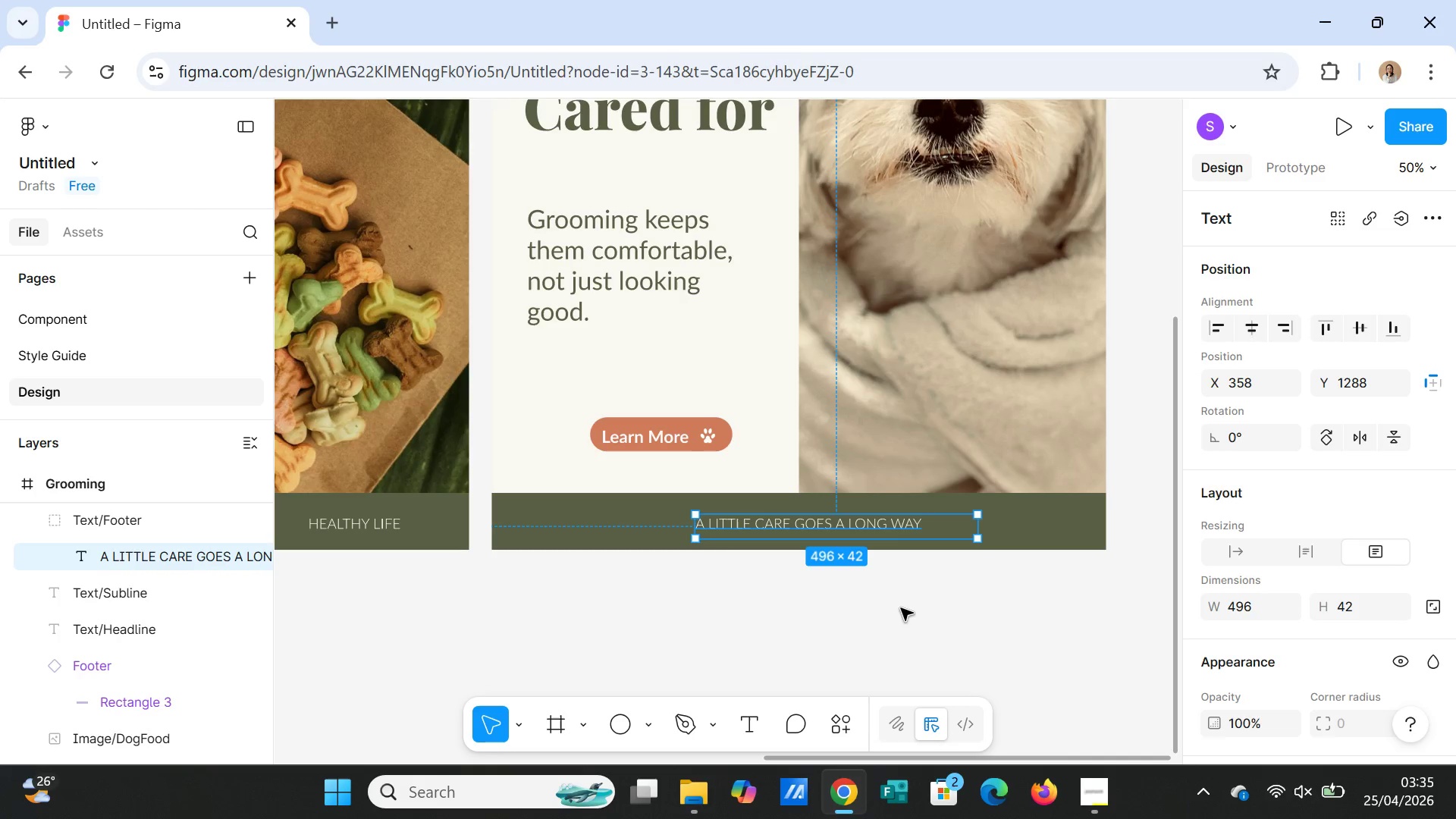 
left_click([901, 608])
 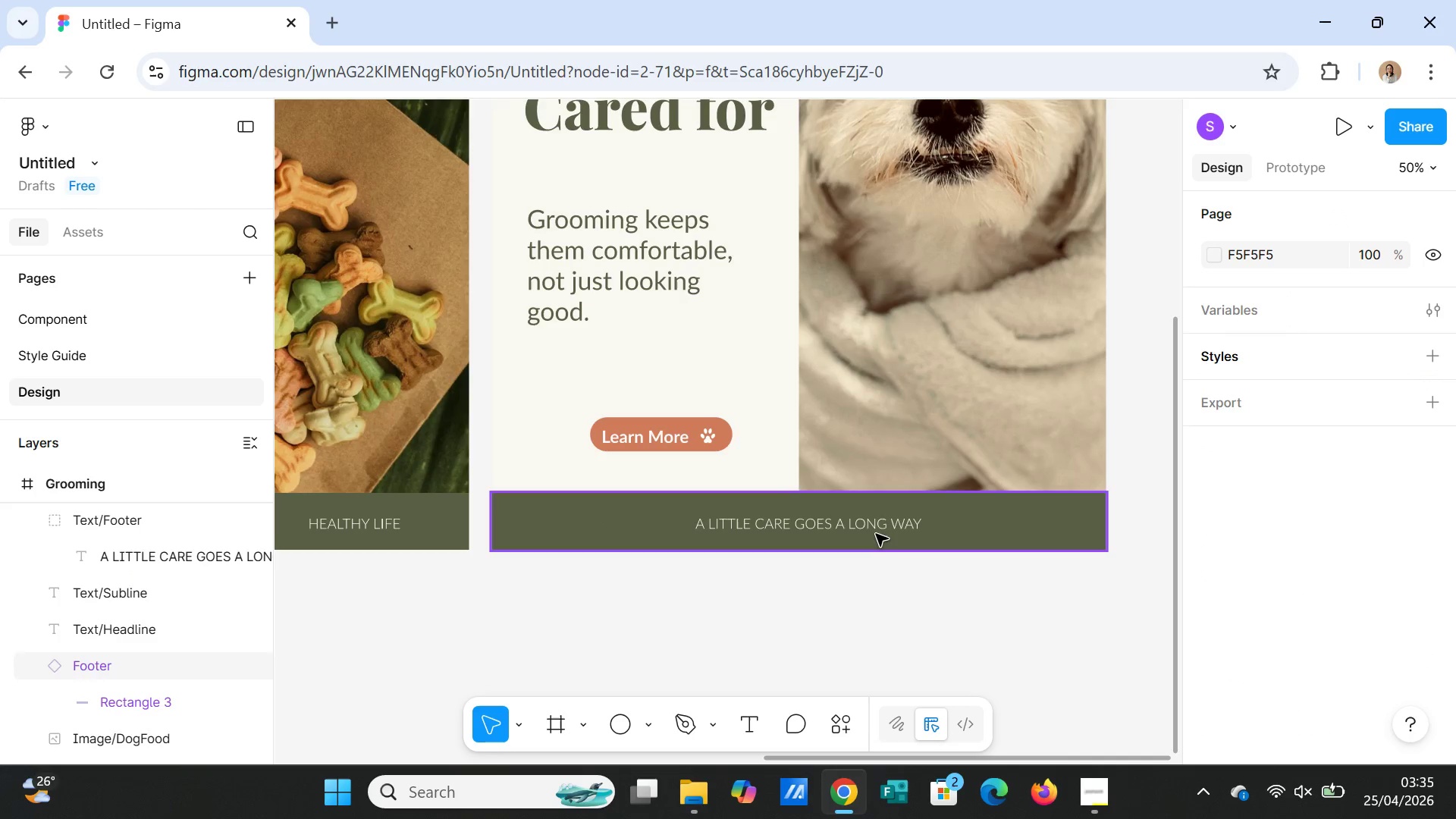 
left_click([876, 528])
 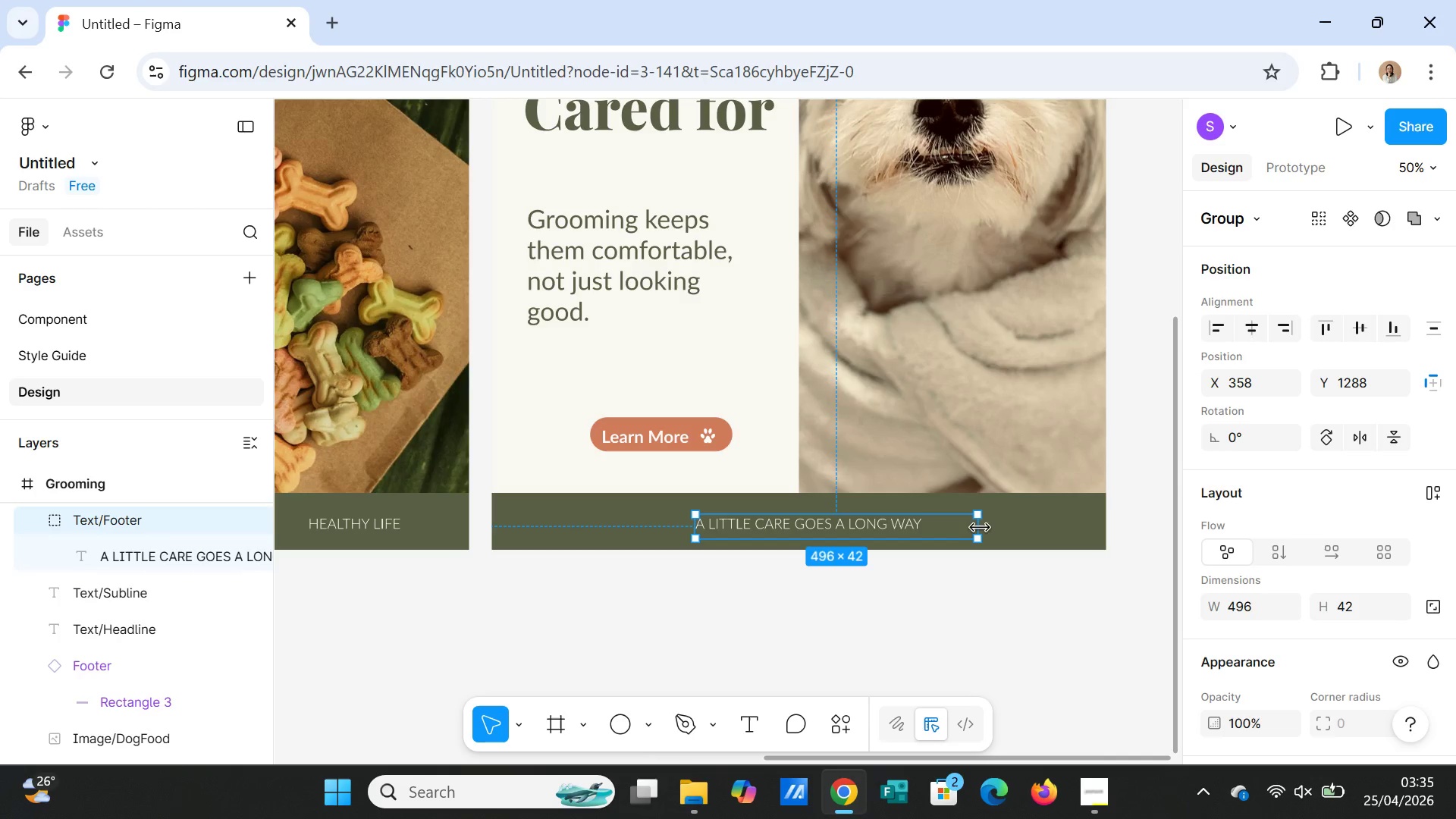 
left_click_drag(start_coordinate=[978, 527], to_coordinate=[935, 523])
 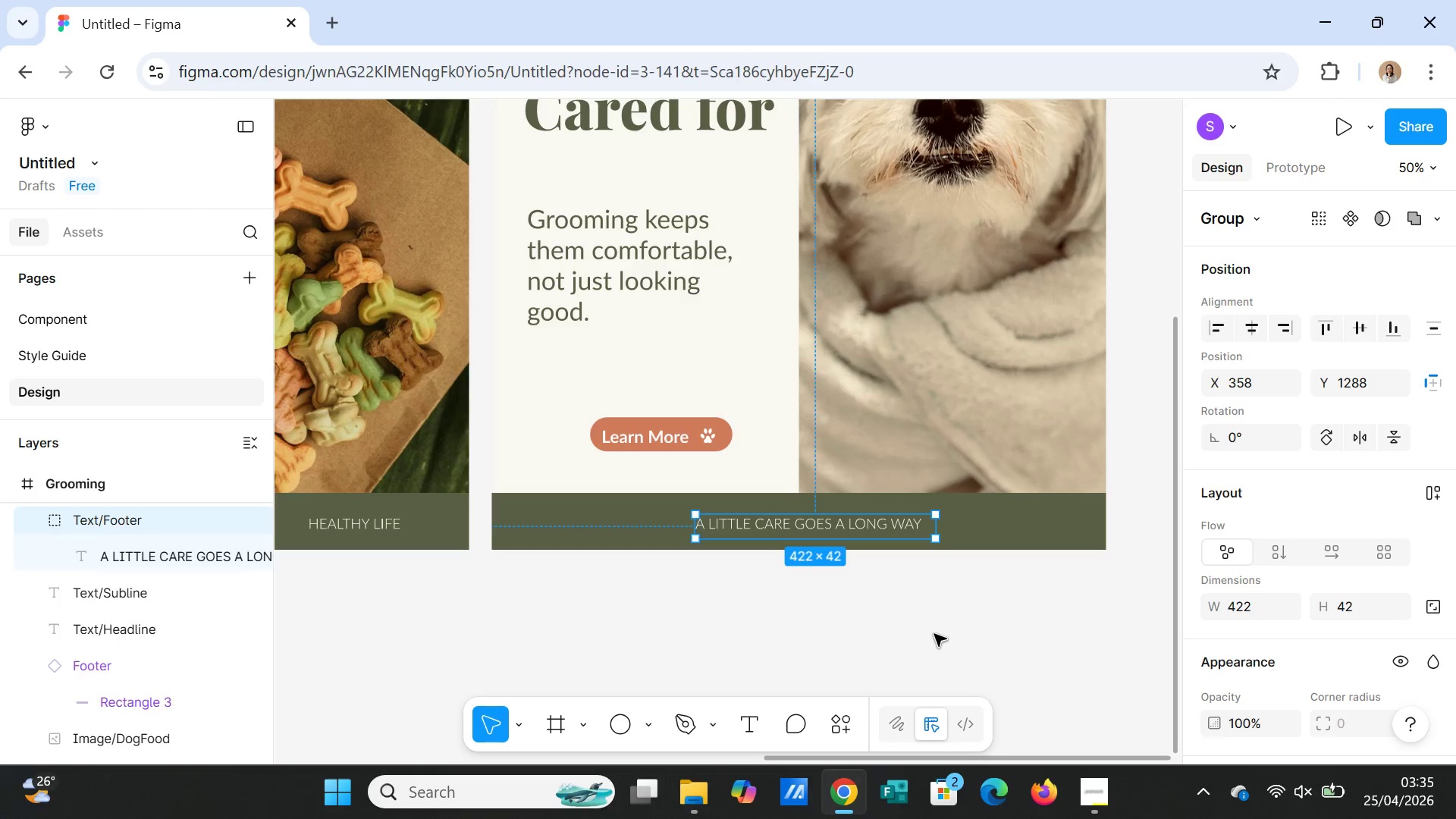 
left_click([934, 634])
 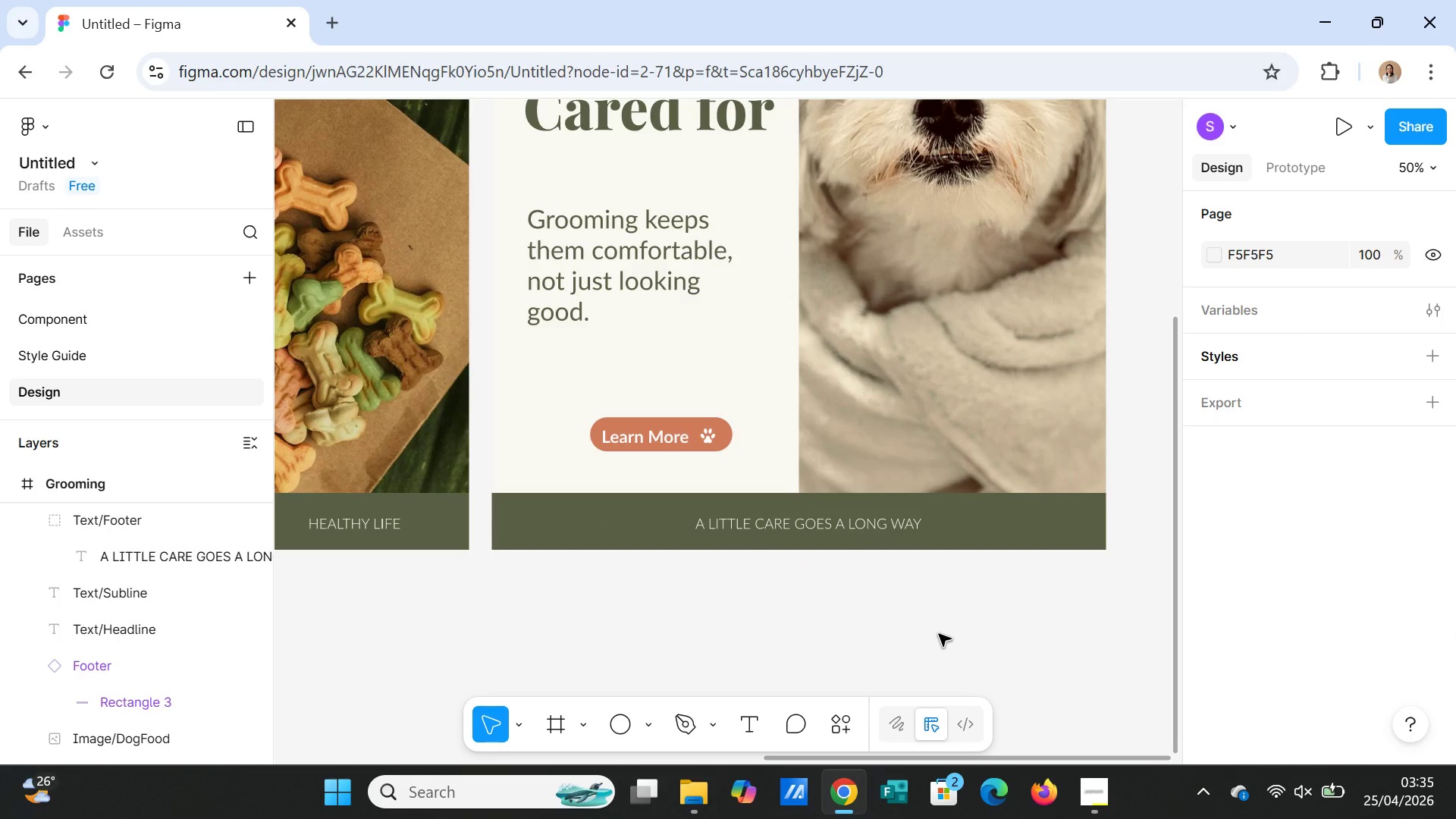 
wait(21.77)
 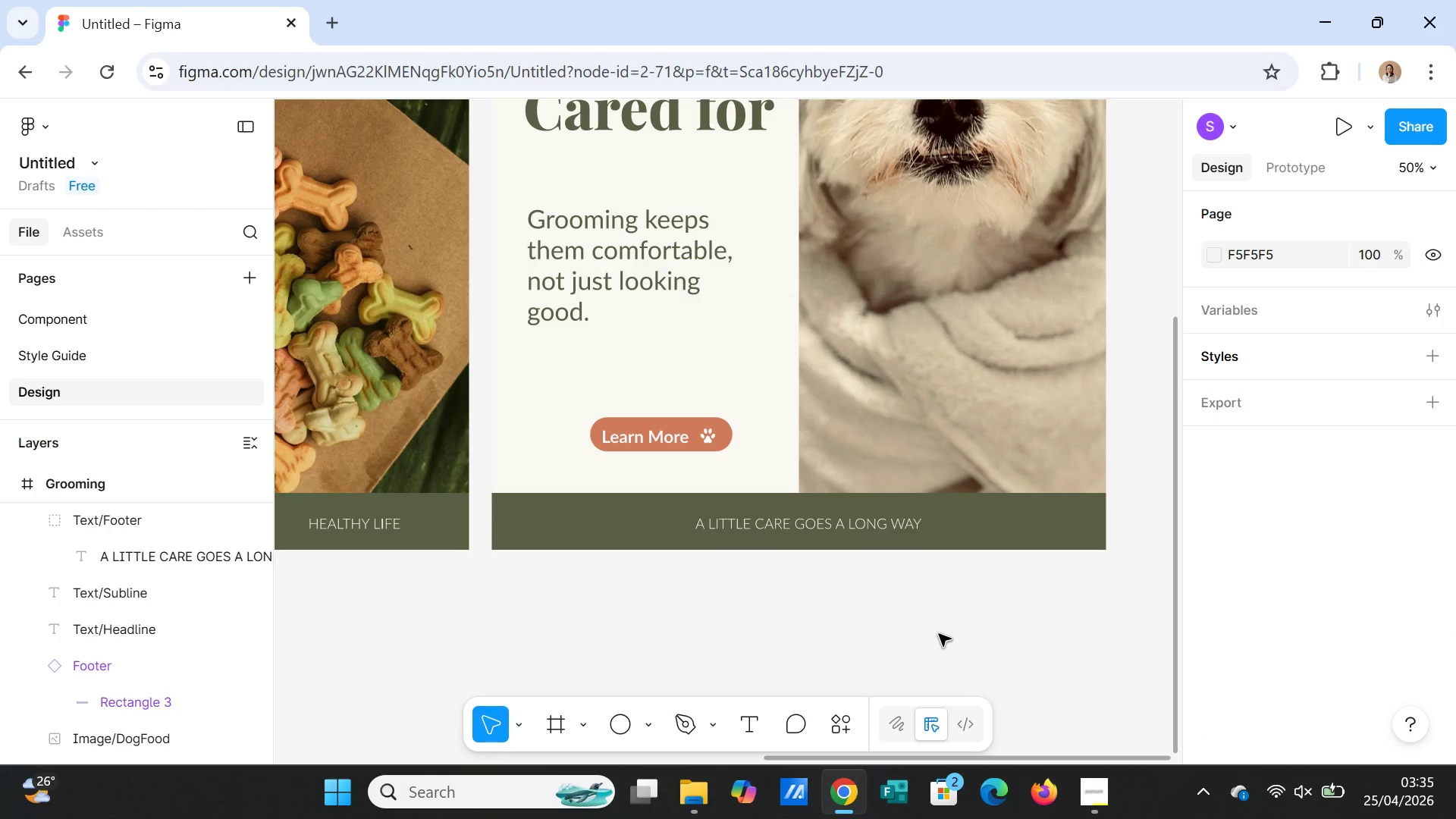 
left_click([1037, 655])
 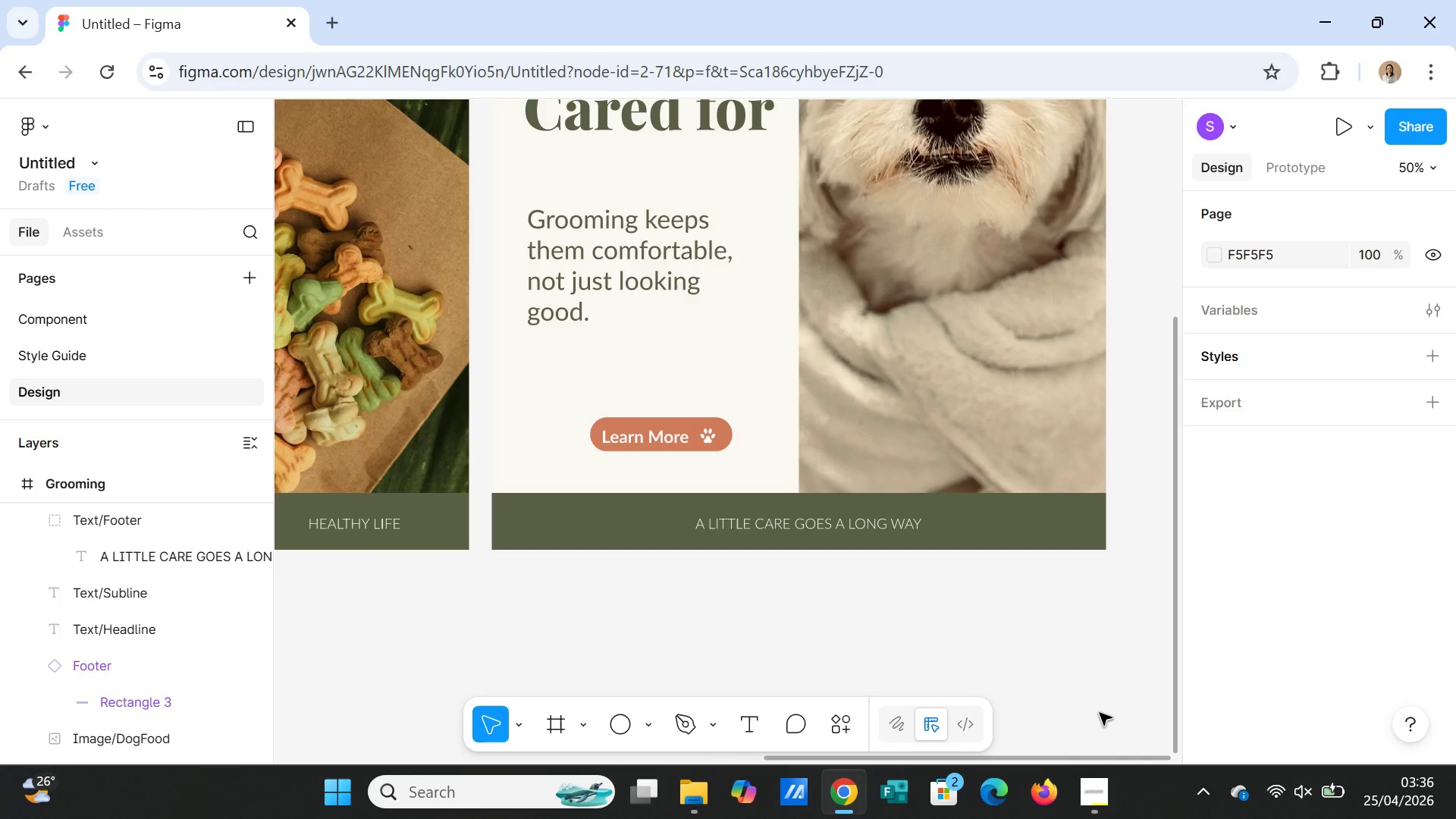 
wait(58.23)
 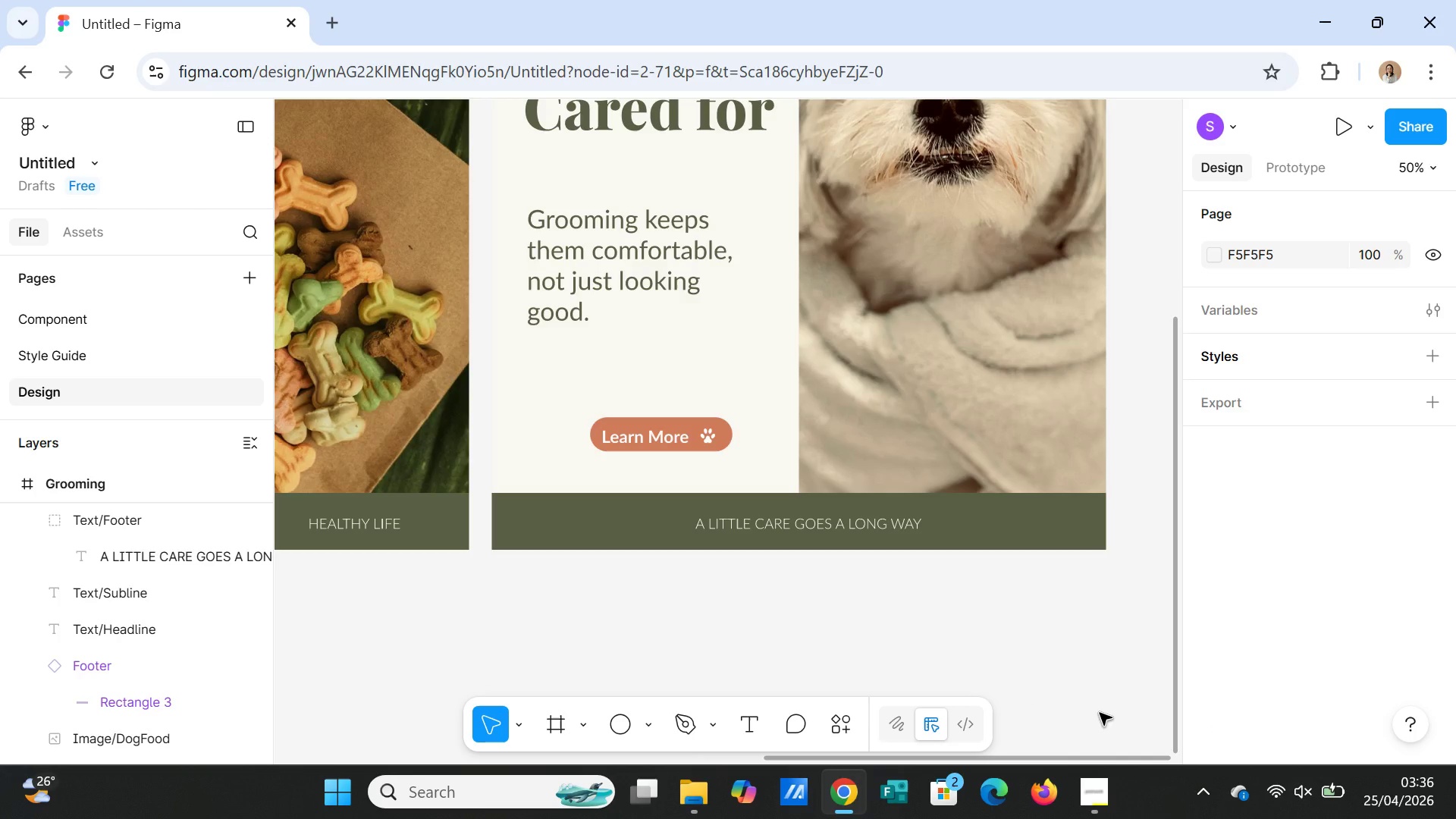 
double_click([849, 524])
 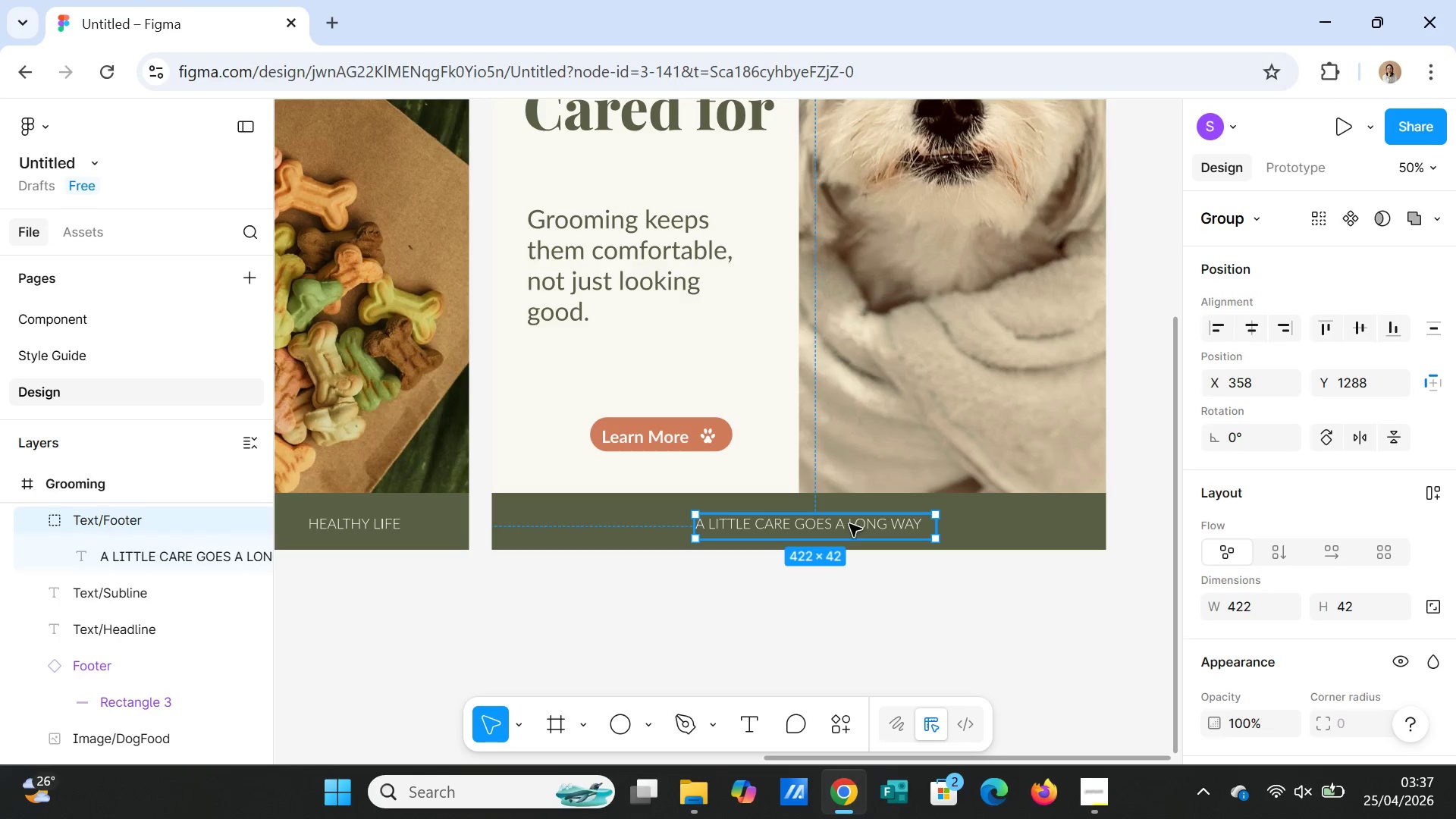 
triple_click([849, 524])
 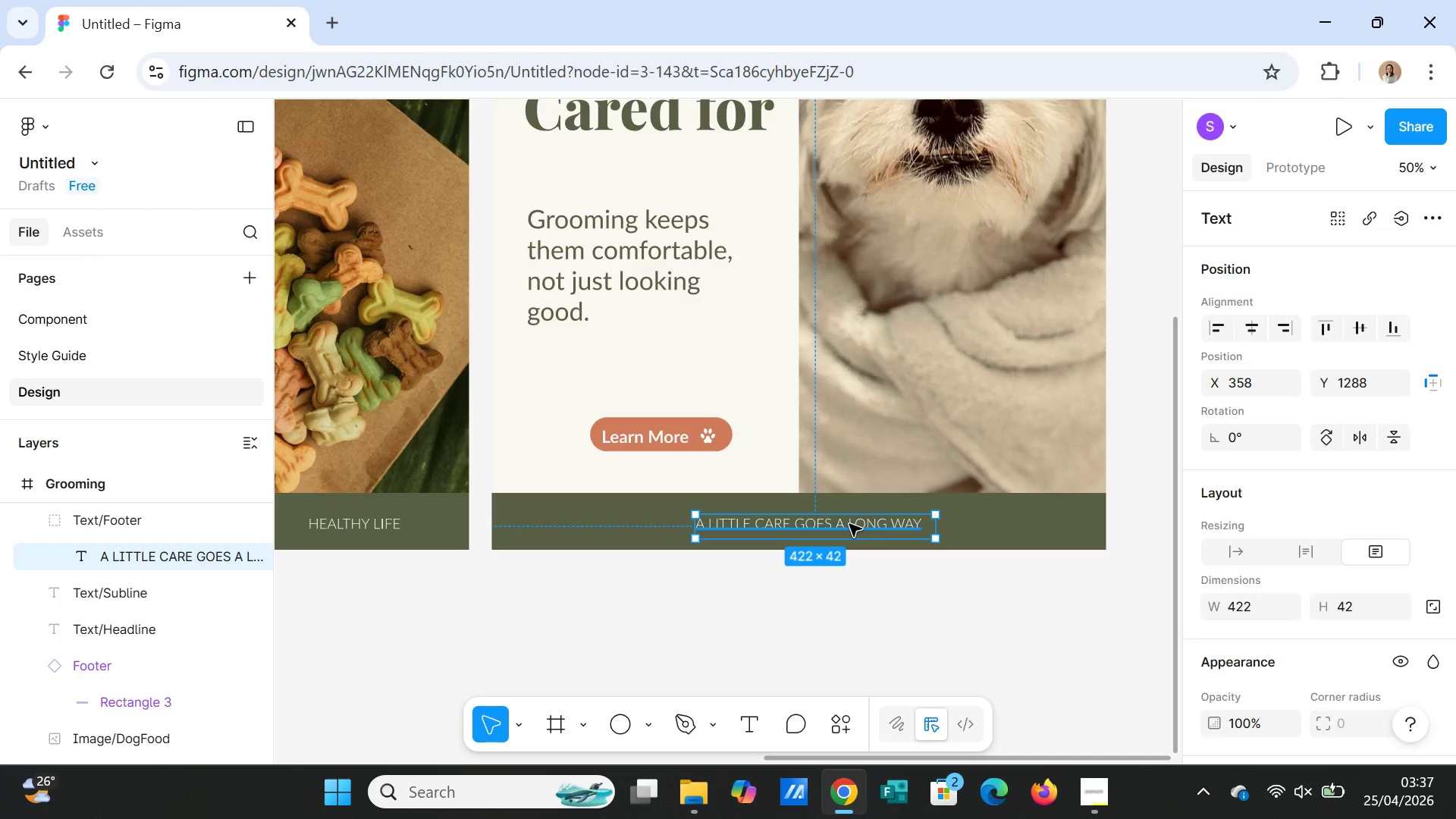 
left_click([849, 524])
 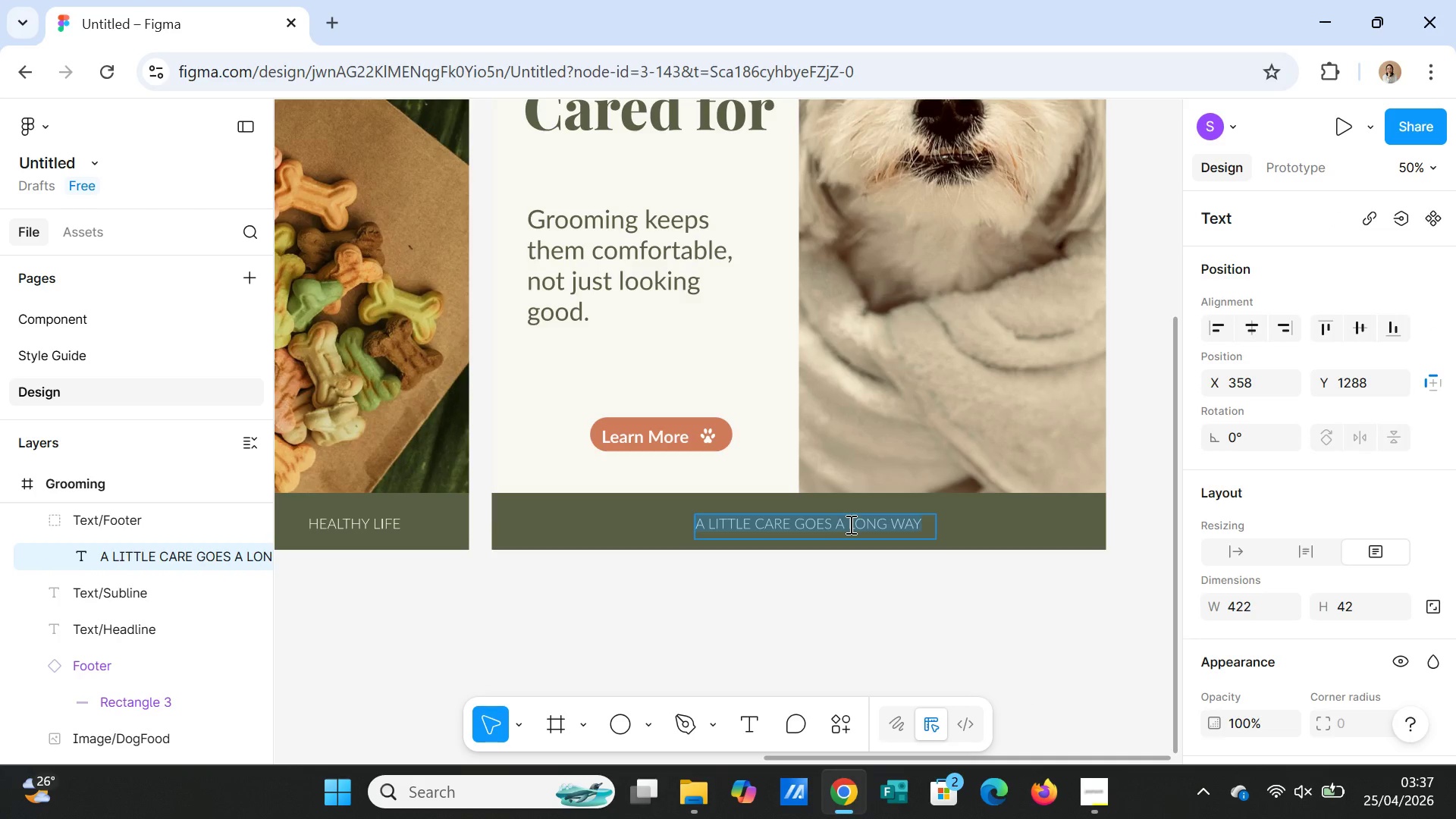 
triple_click([849, 524])
 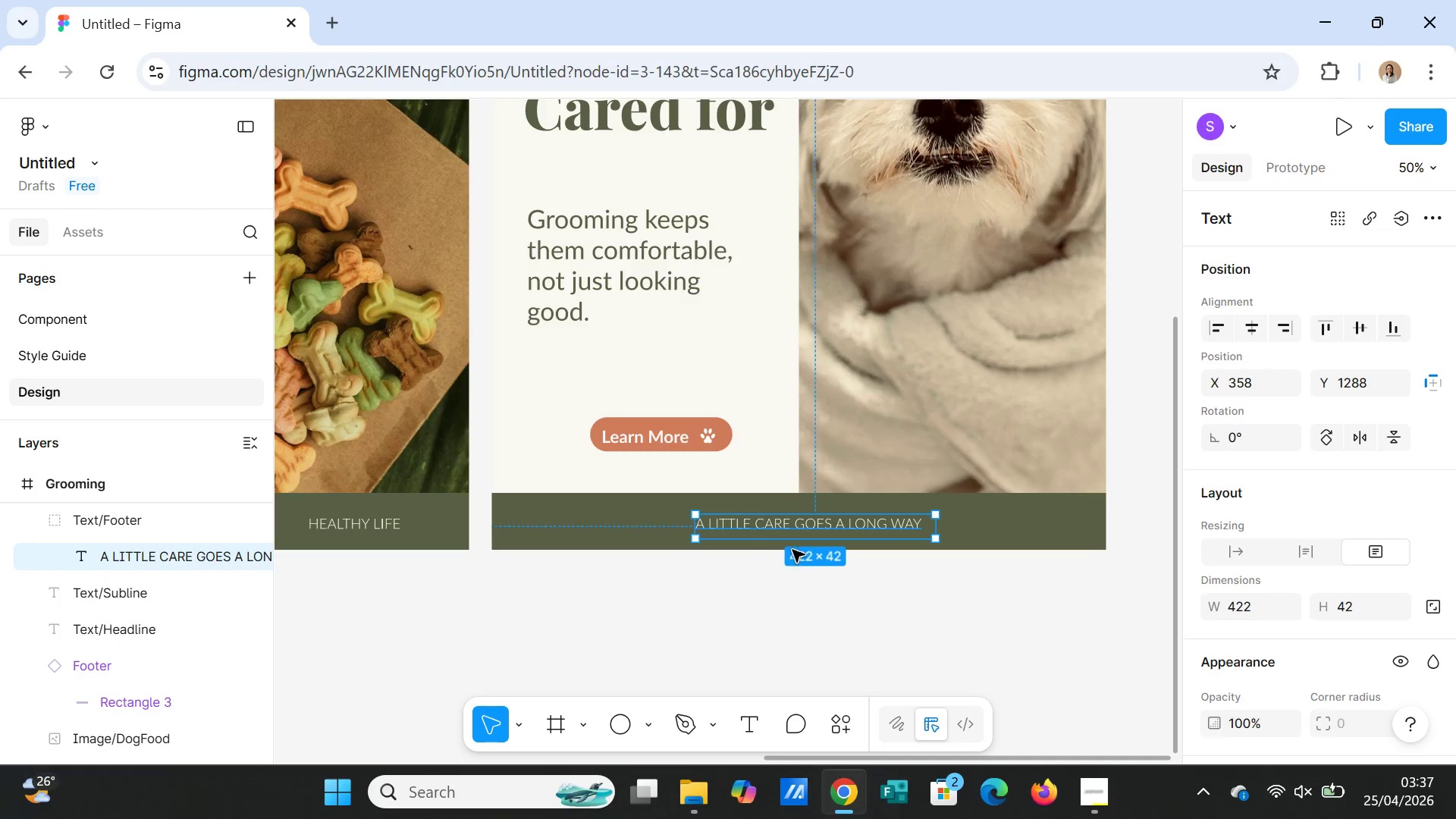 
double_click([792, 528])
 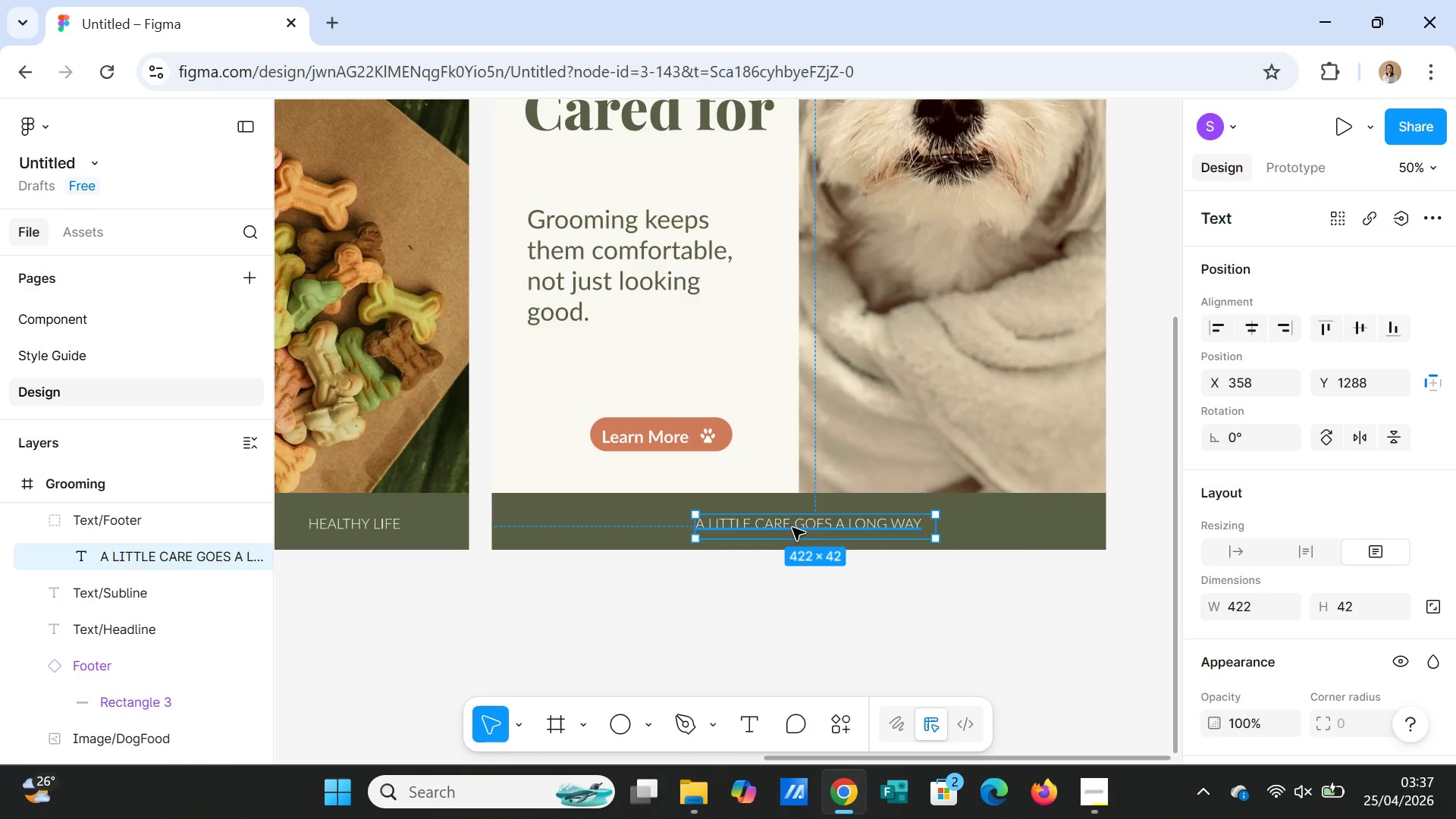 
right_click([792, 528])
 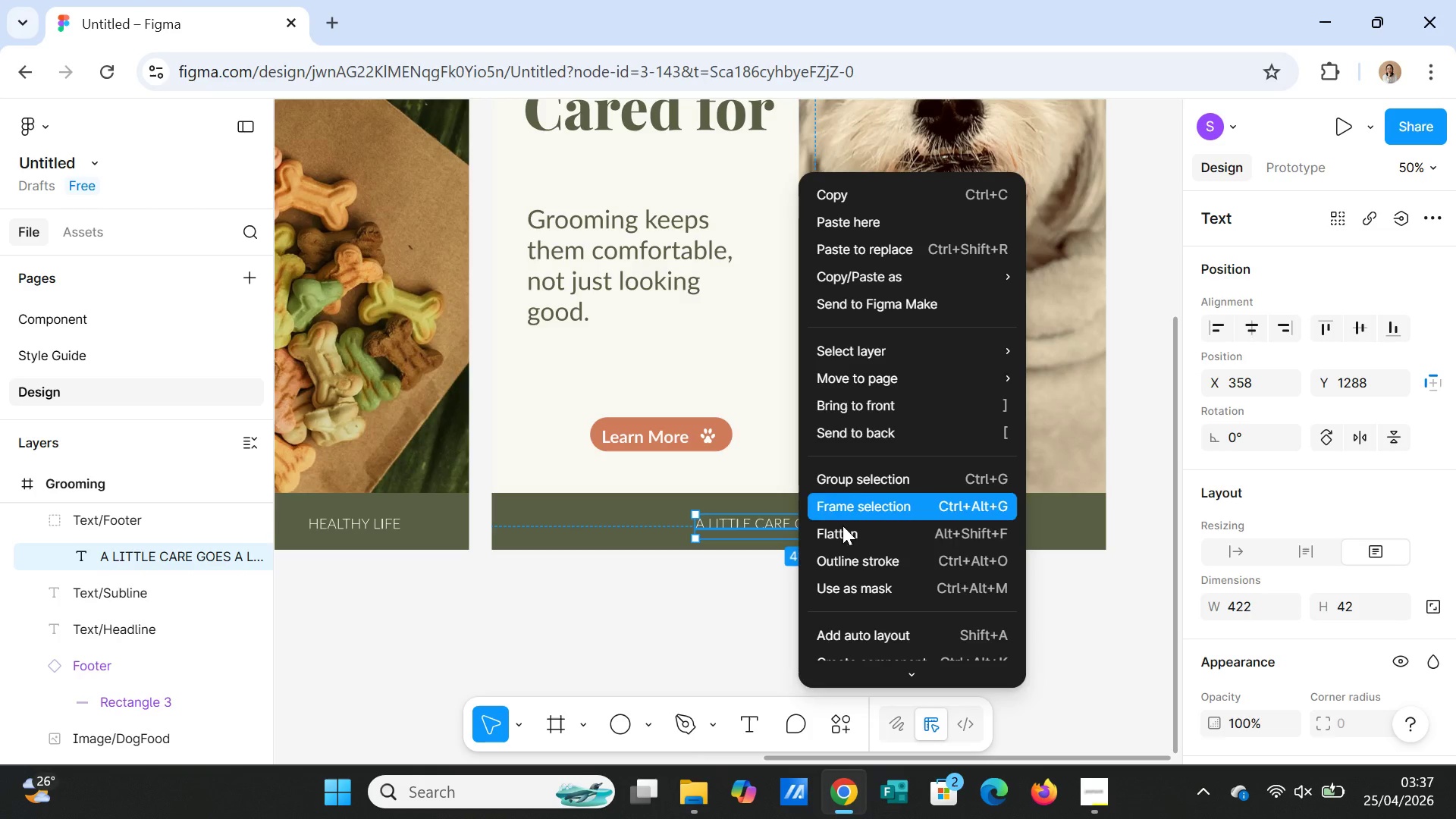 
left_click([699, 610])
 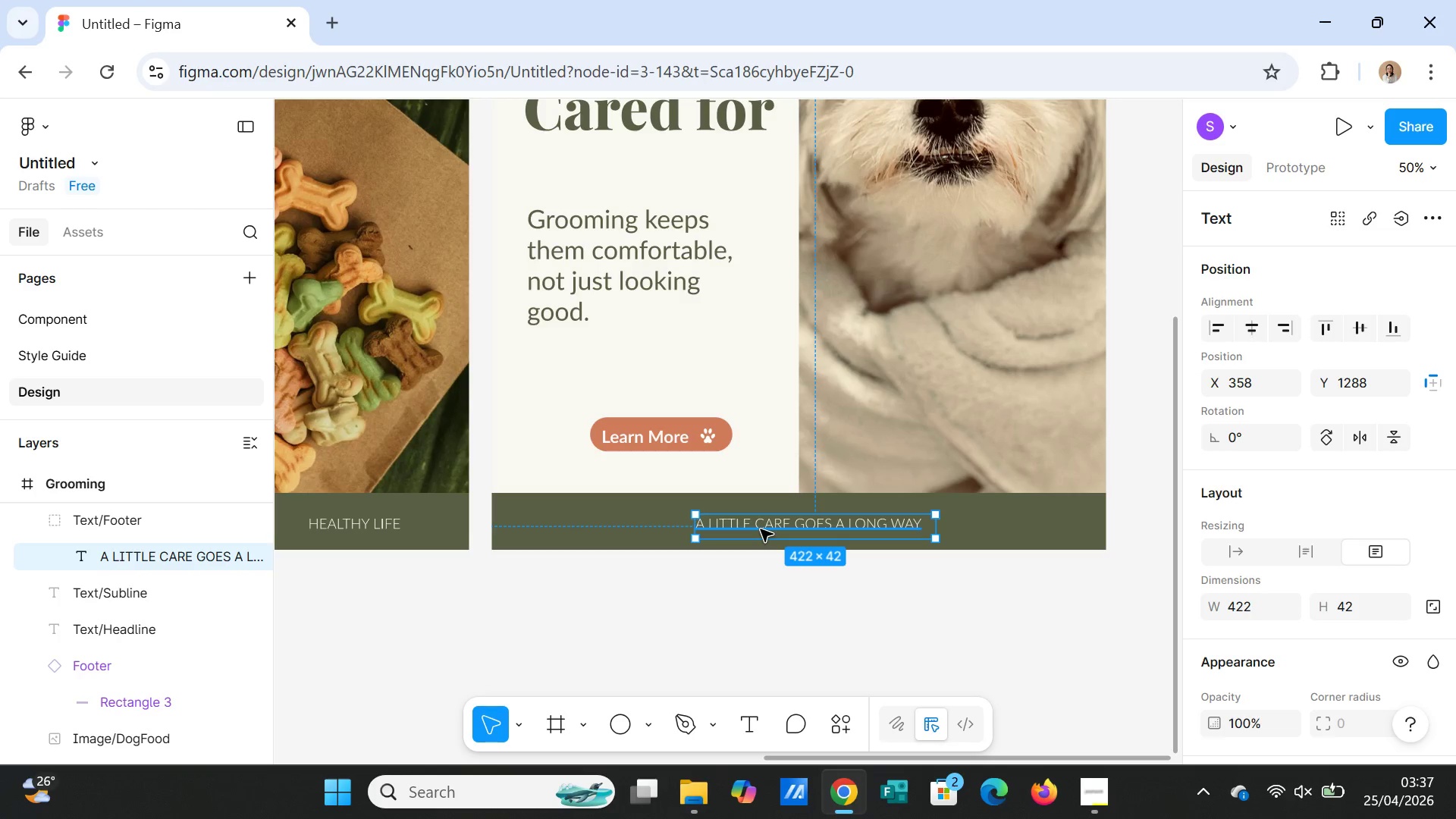 
double_click([761, 529])
 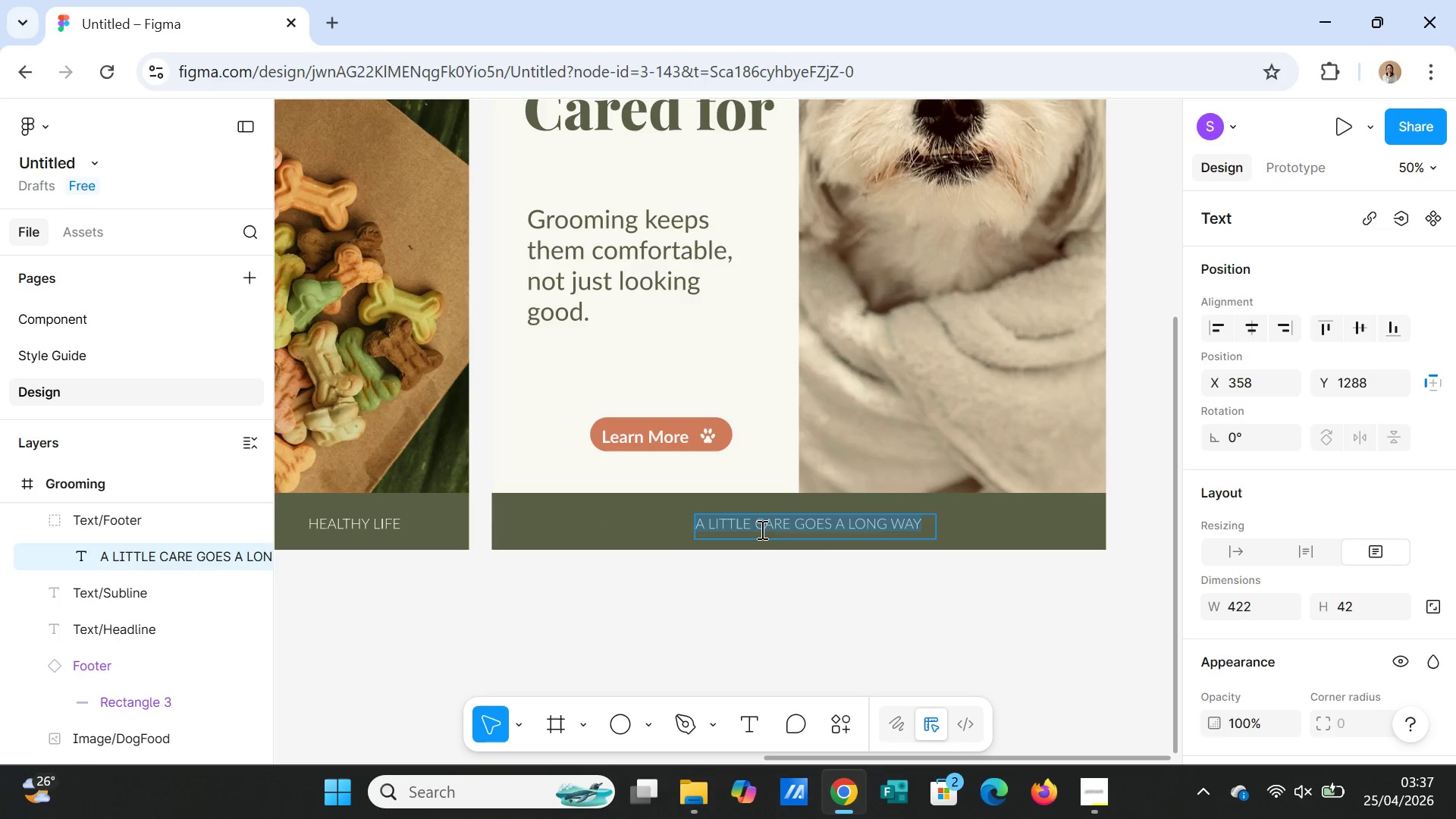 
triple_click([761, 529])
 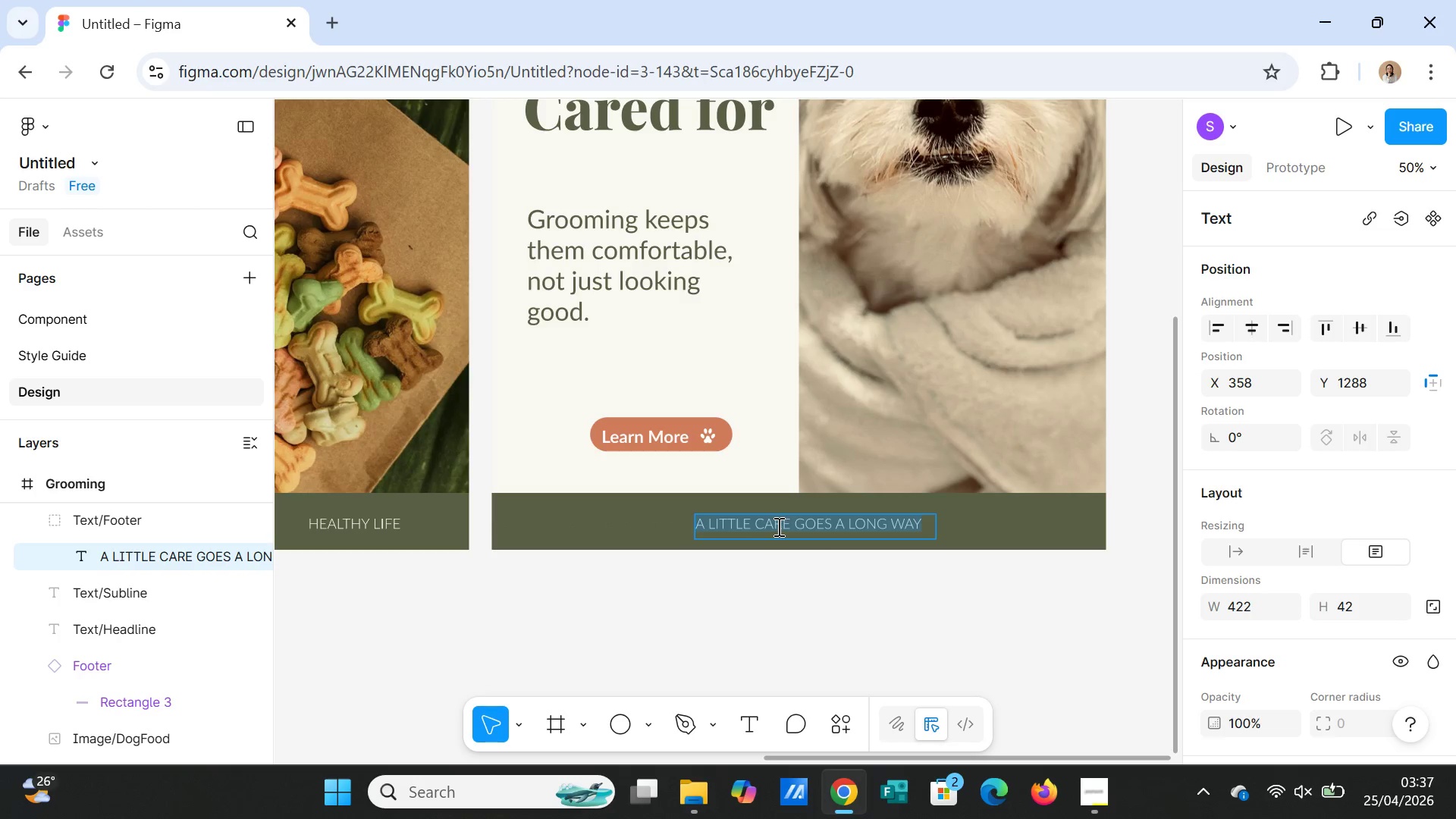 
left_click([777, 526])
 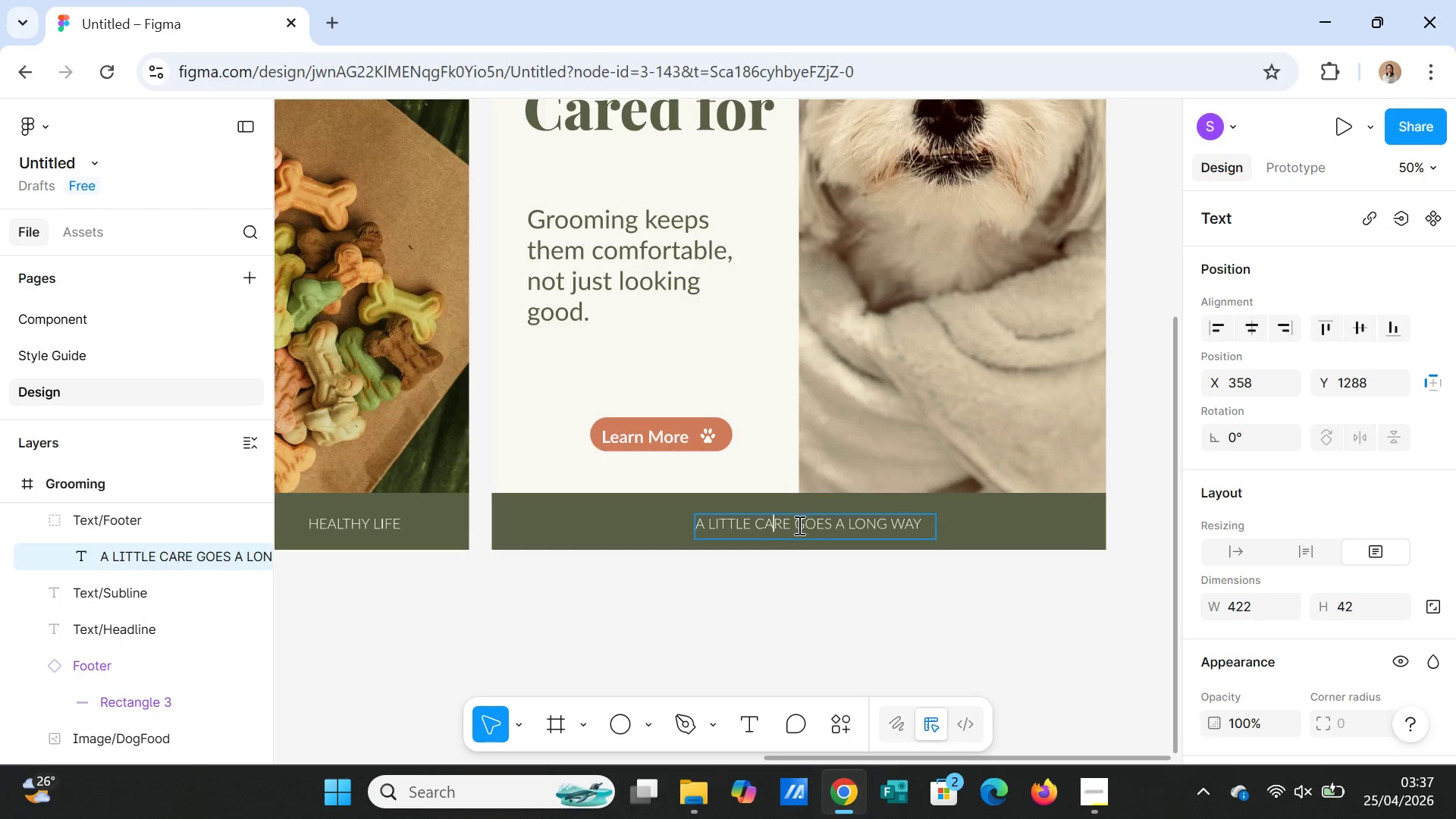 
left_click_drag(start_coordinate=[794, 525], to_coordinate=[923, 522])
 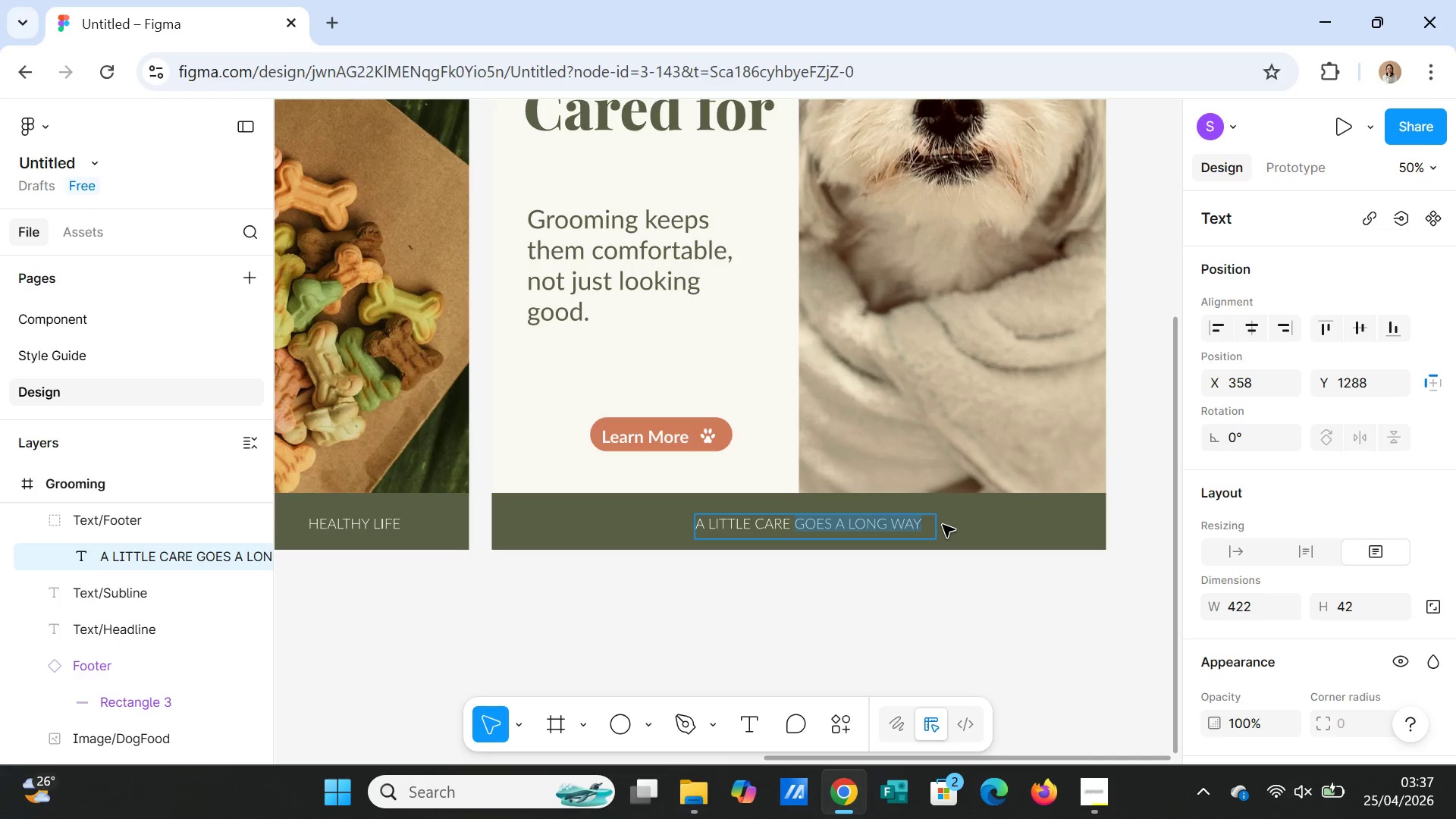 
key(Backspace)
type(, )
key(Backspace)
key(Backspace)
key(Backspace)
type(, A WHOLE )
 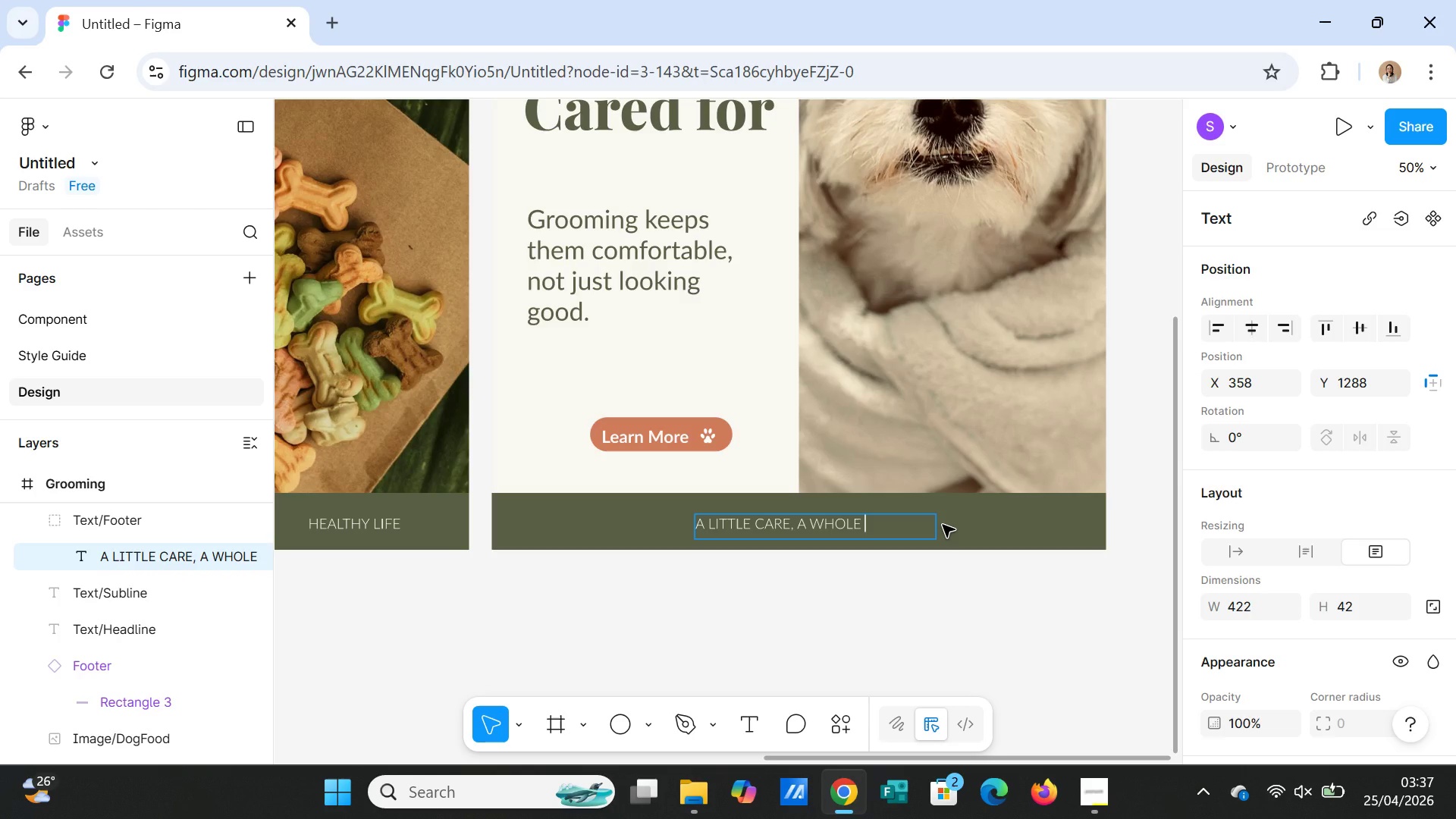 
type(LOT OF LOVE)
 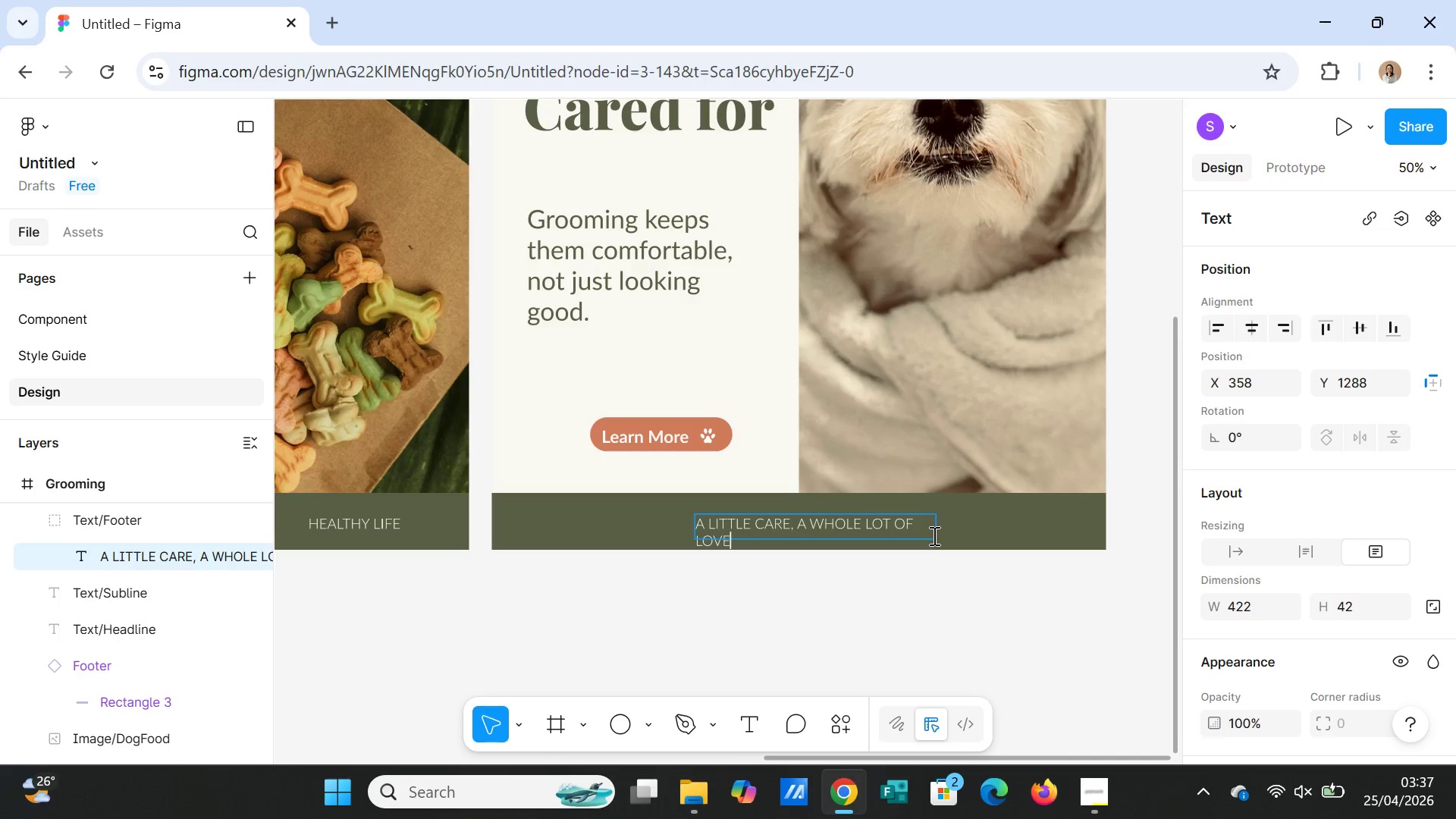 
left_click([952, 533])
 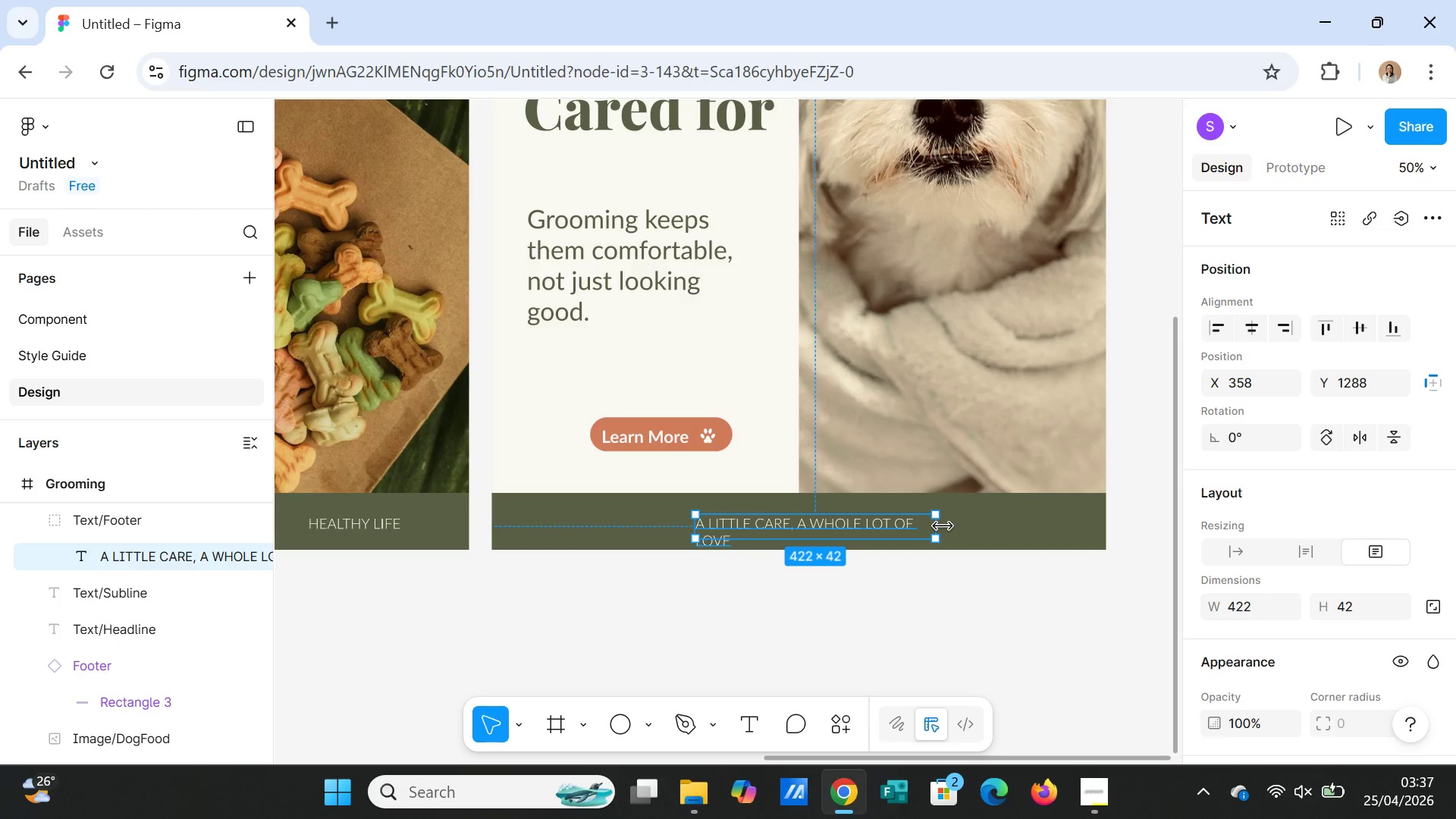 
left_click_drag(start_coordinate=[943, 526], to_coordinate=[989, 519])
 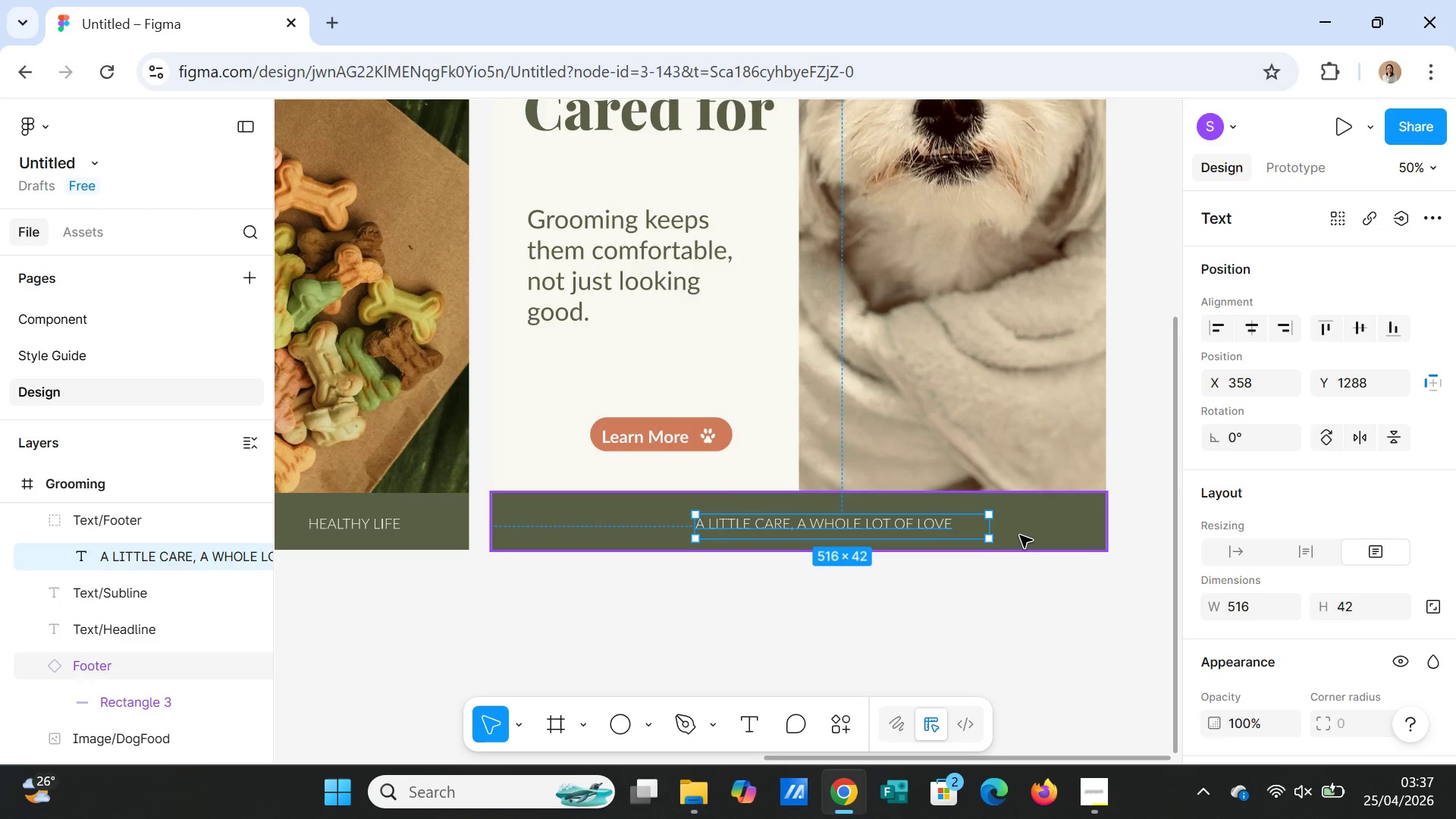 
left_click([1020, 535])
 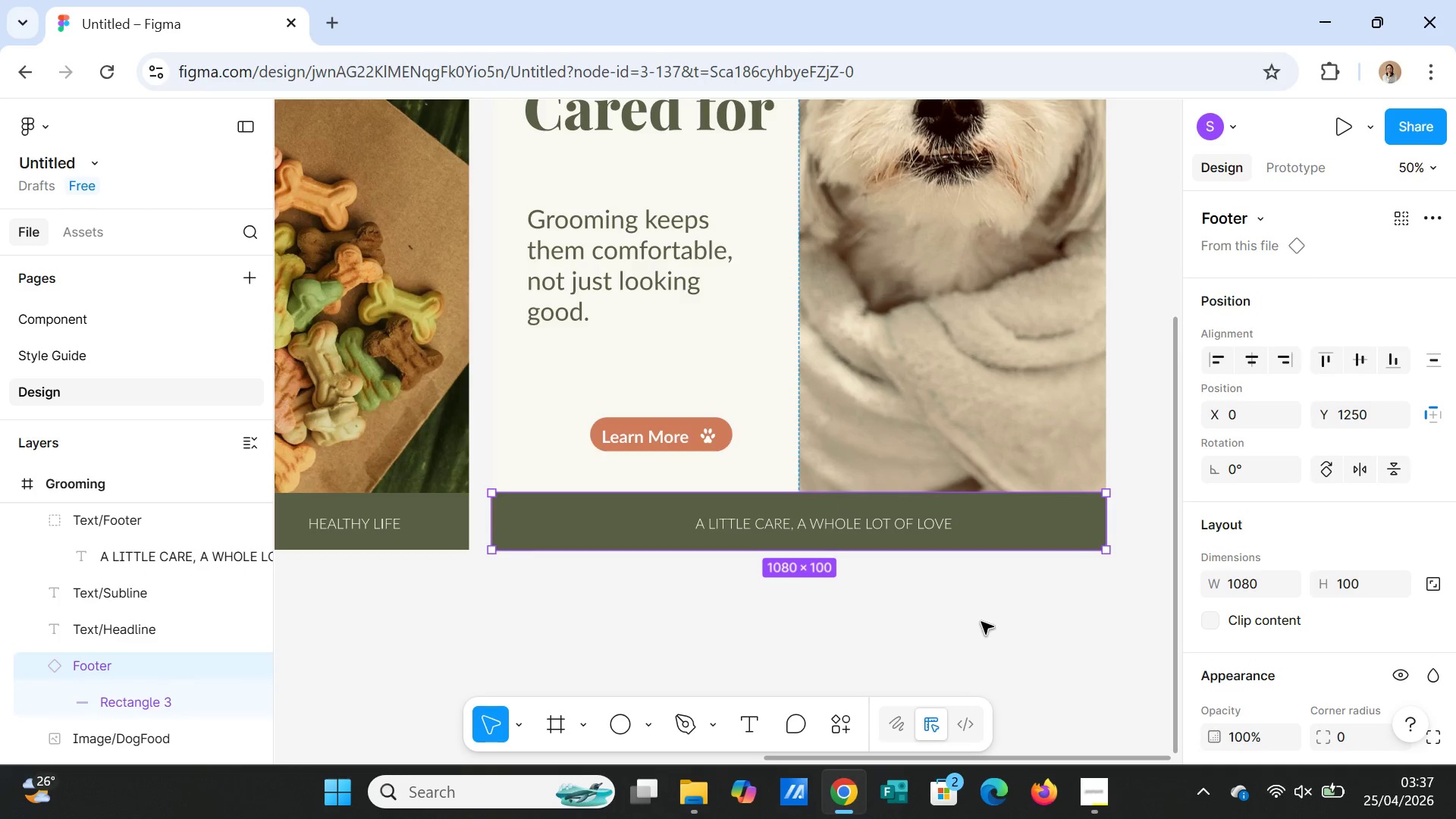 
left_click([981, 622])
 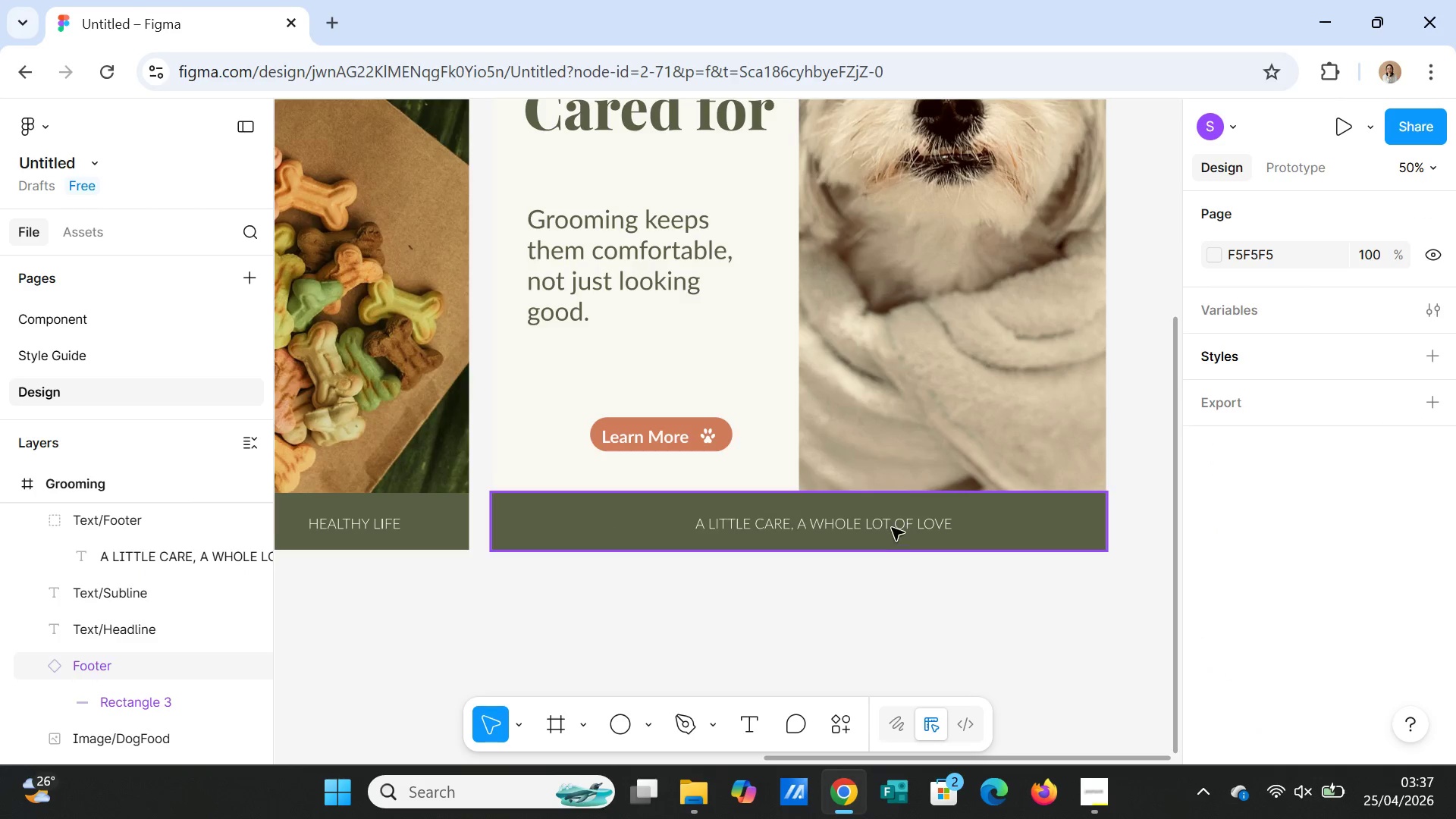 
left_click([892, 525])
 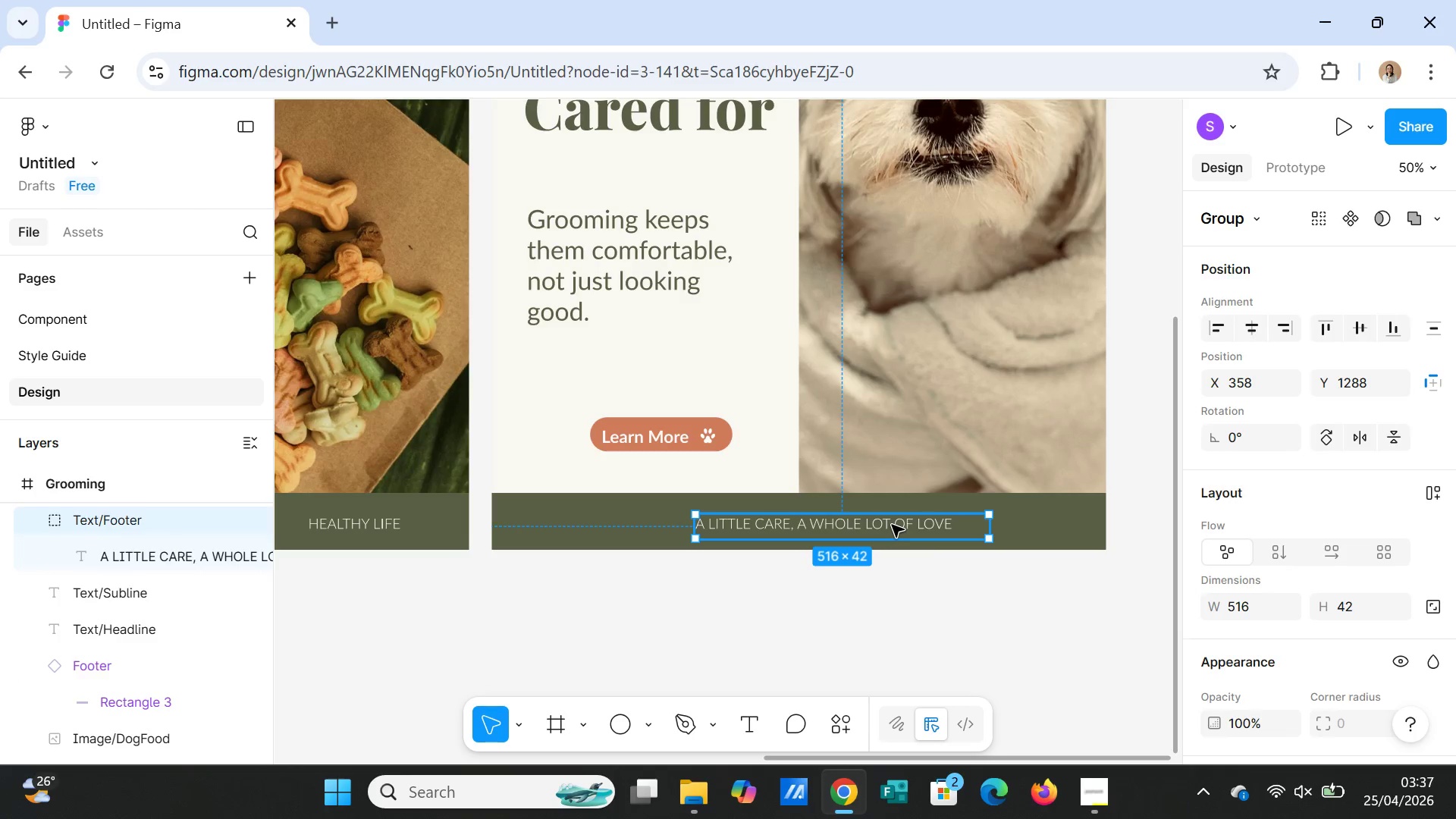 
left_click_drag(start_coordinate=[892, 525], to_coordinate=[867, 526])
 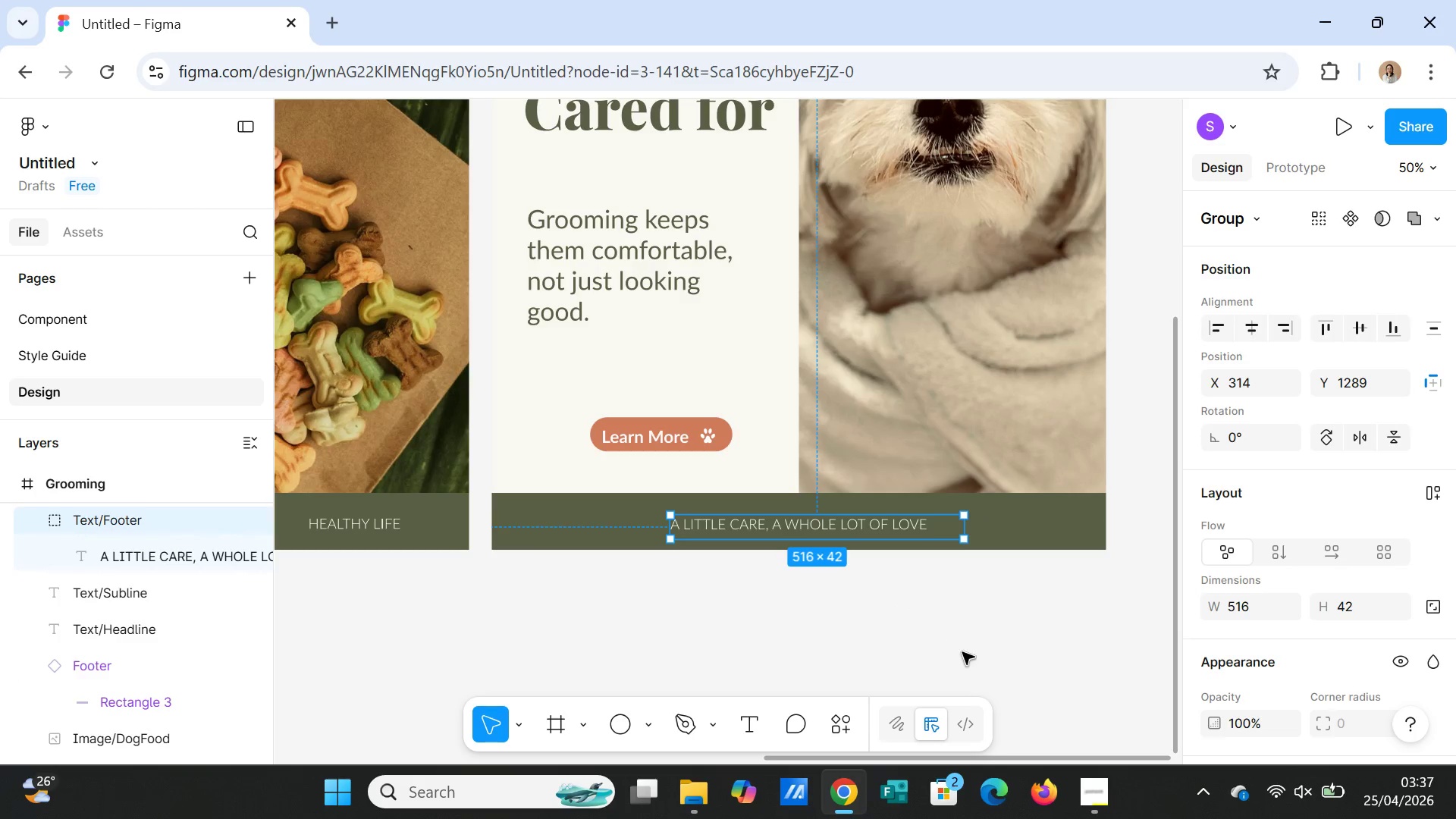 
left_click([962, 652])
 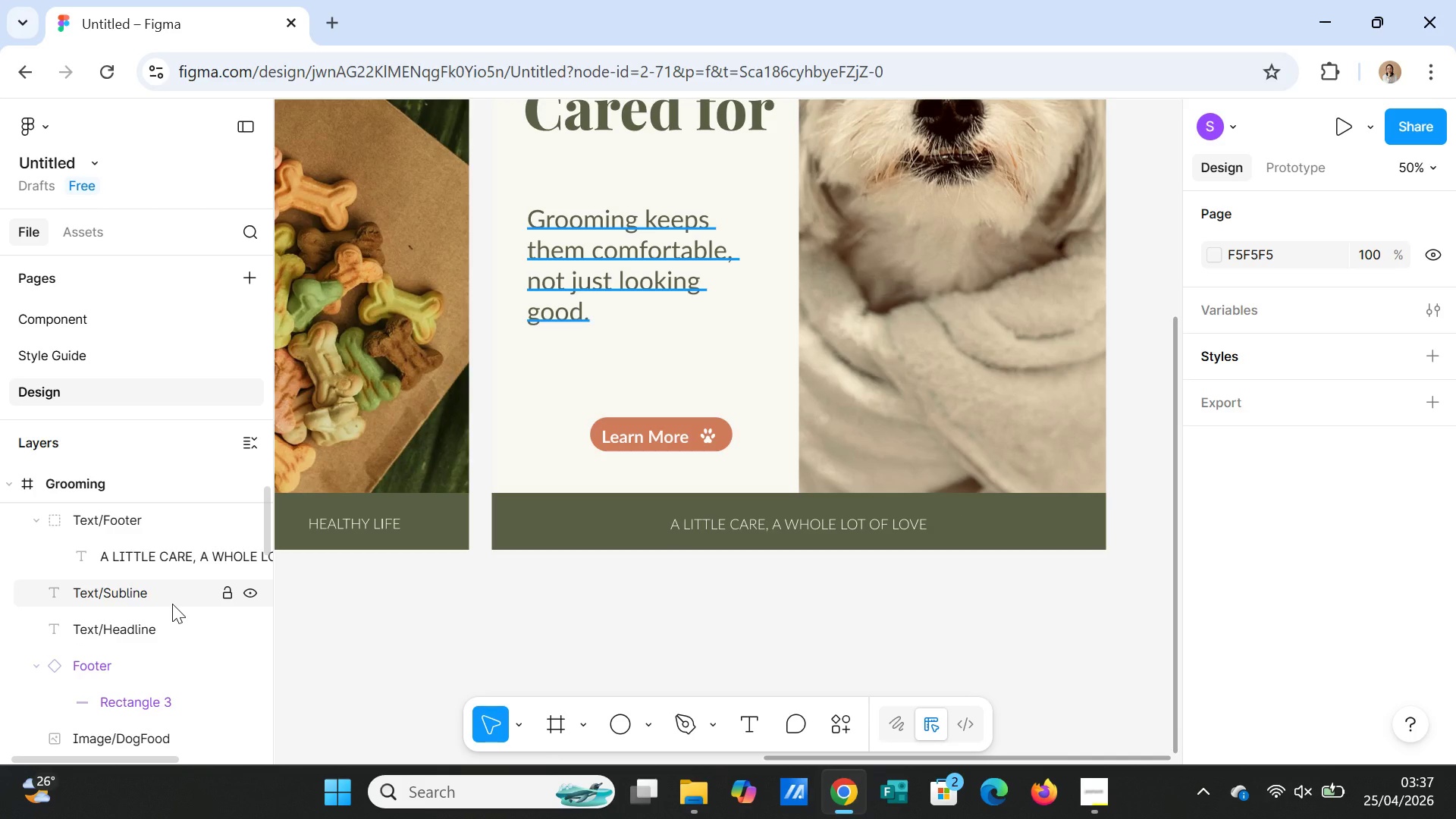 
wait(12.05)
 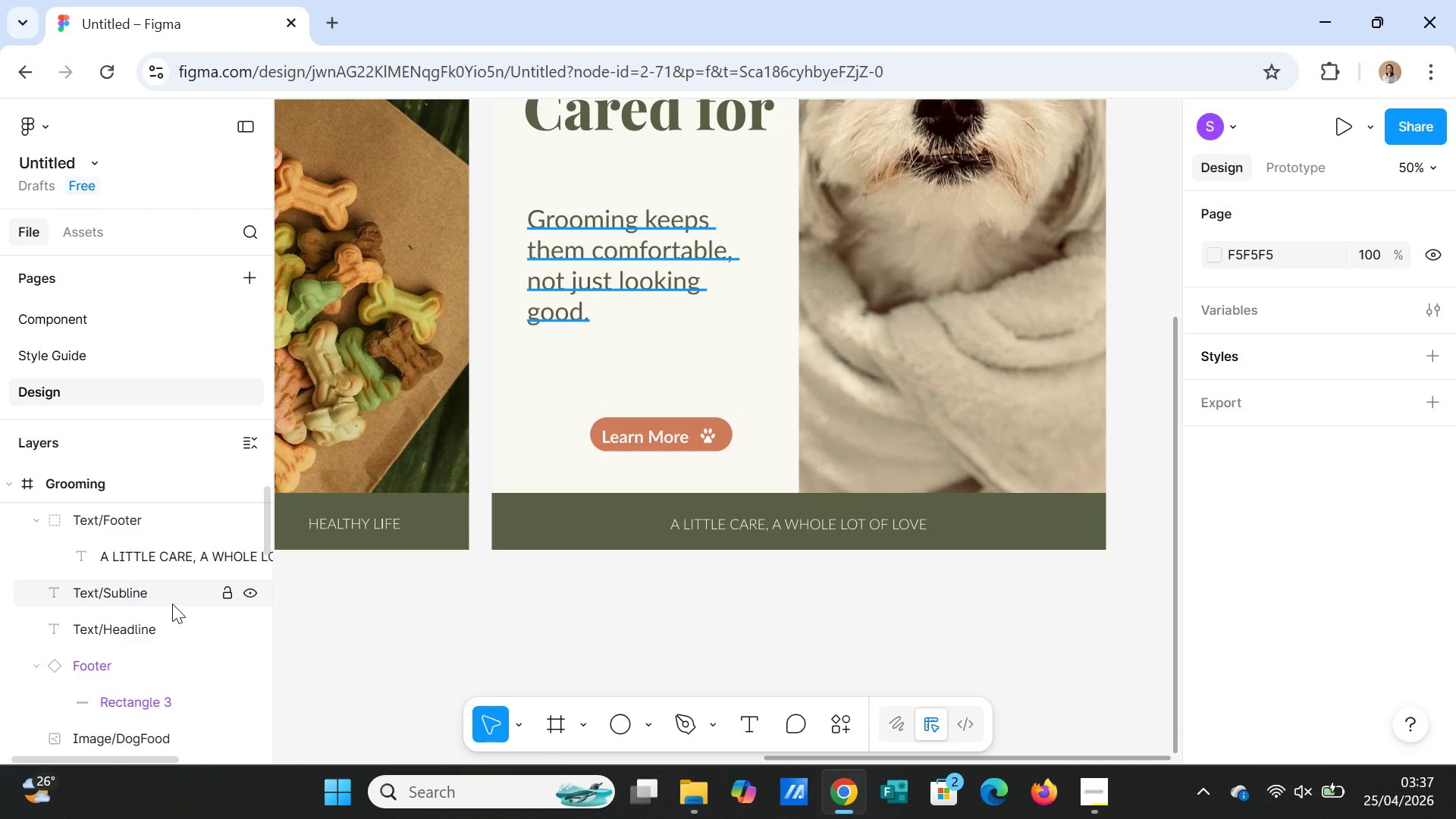 
scroll: coordinate [74, 682], scroll_direction: down, amount: 1.0
 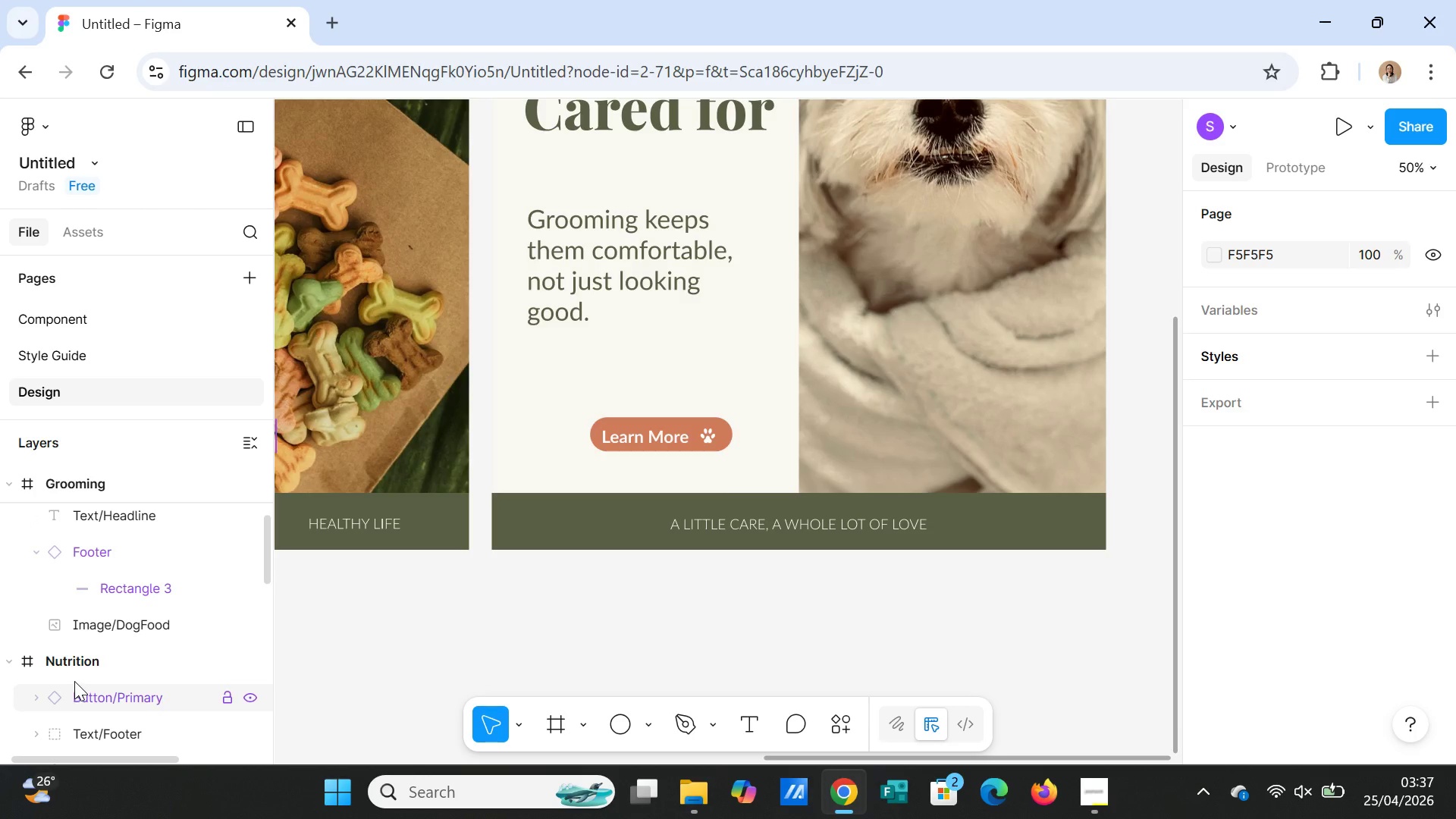 
scroll: coordinate [74, 678], scroll_direction: none, amount: 0.0
 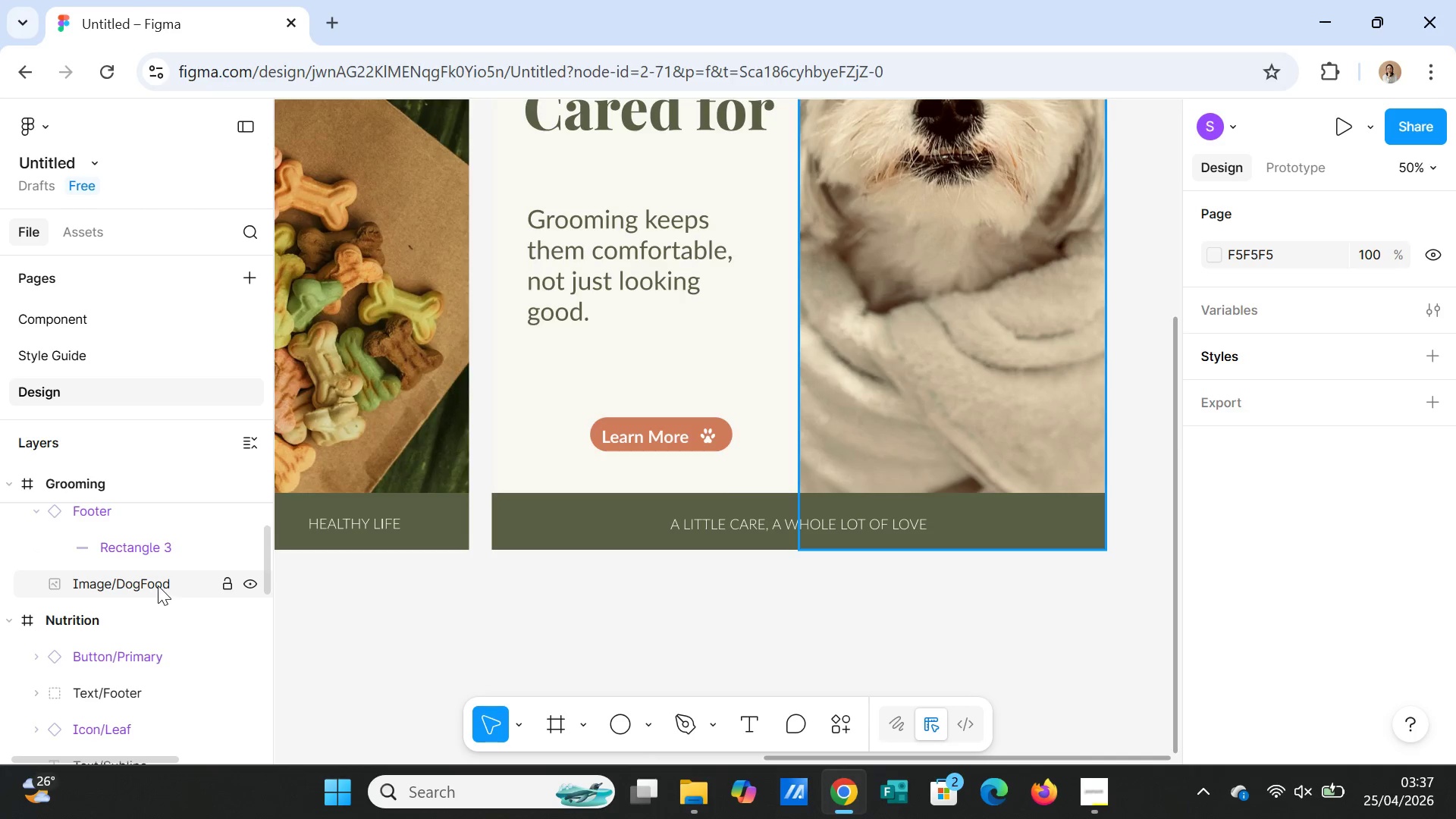 
double_click([158, 585])